 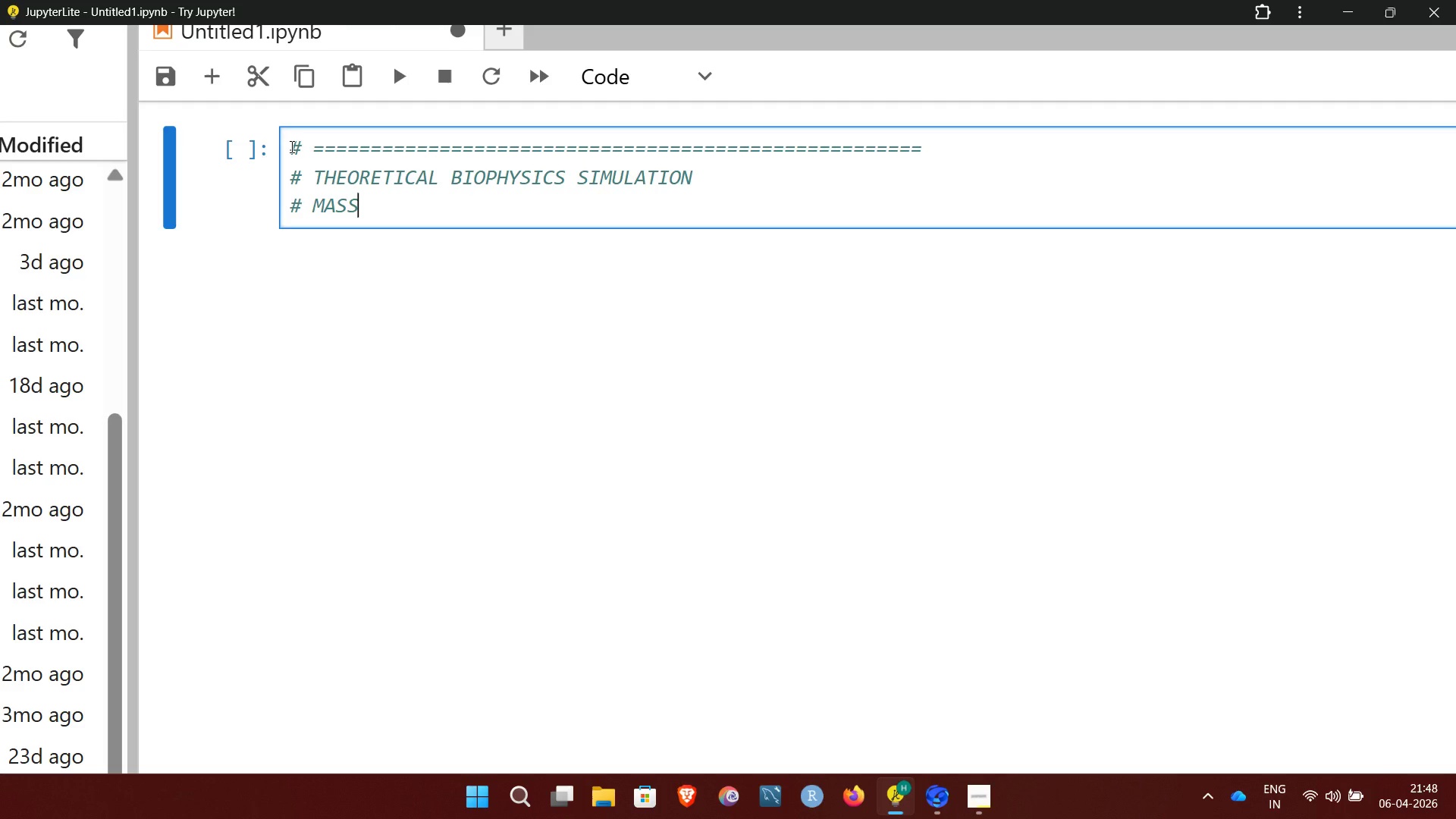 
key(Minus)
 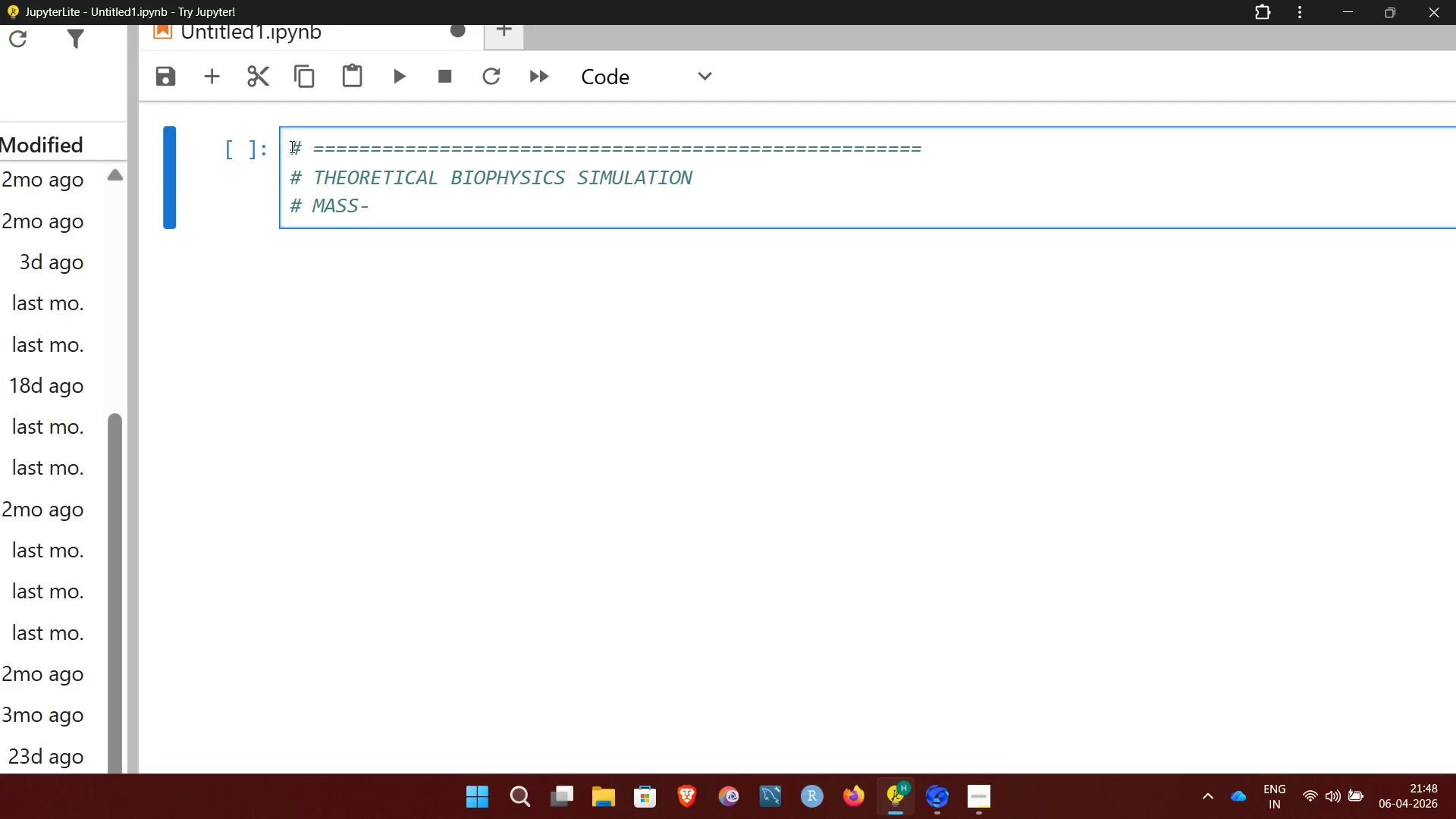 
key(E)
 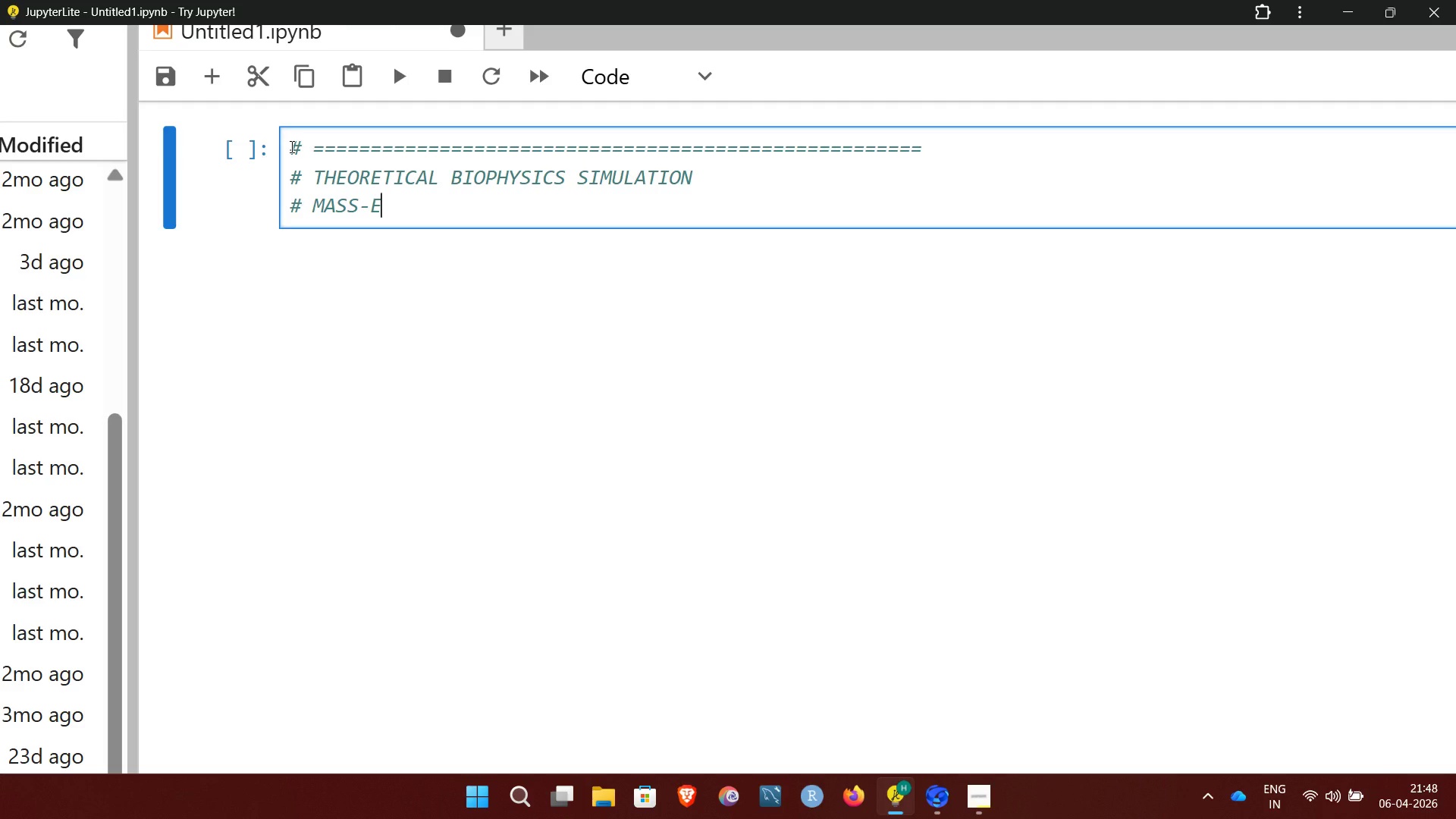 
key(Backspace)
key(Backspace)
key(Backspace)
key(Backspace)
key(Backspace)
type(ASS-ENERGY)
 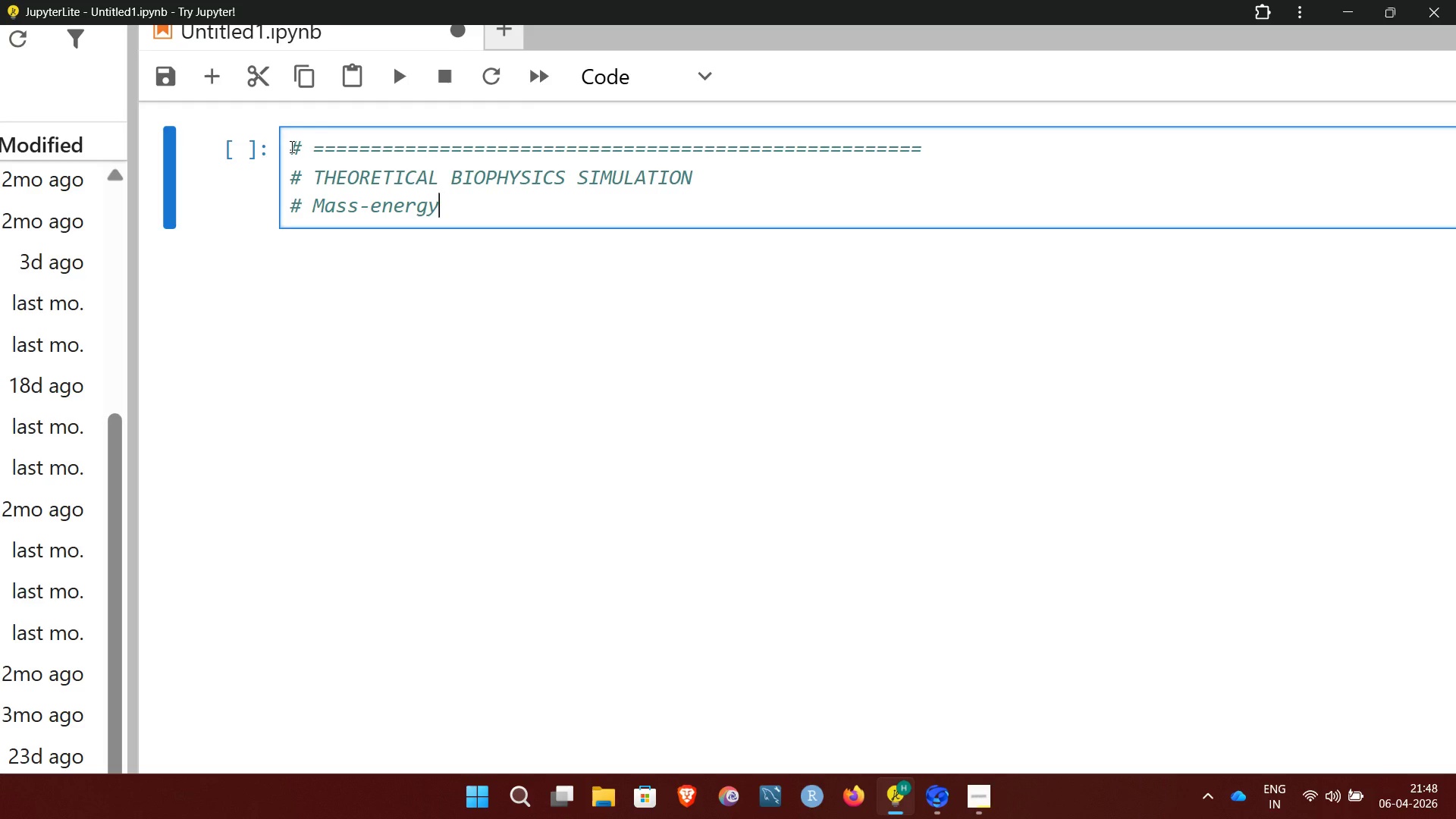 
type( CONVERSION IN BIOLOGICAL SYSTEMS)
 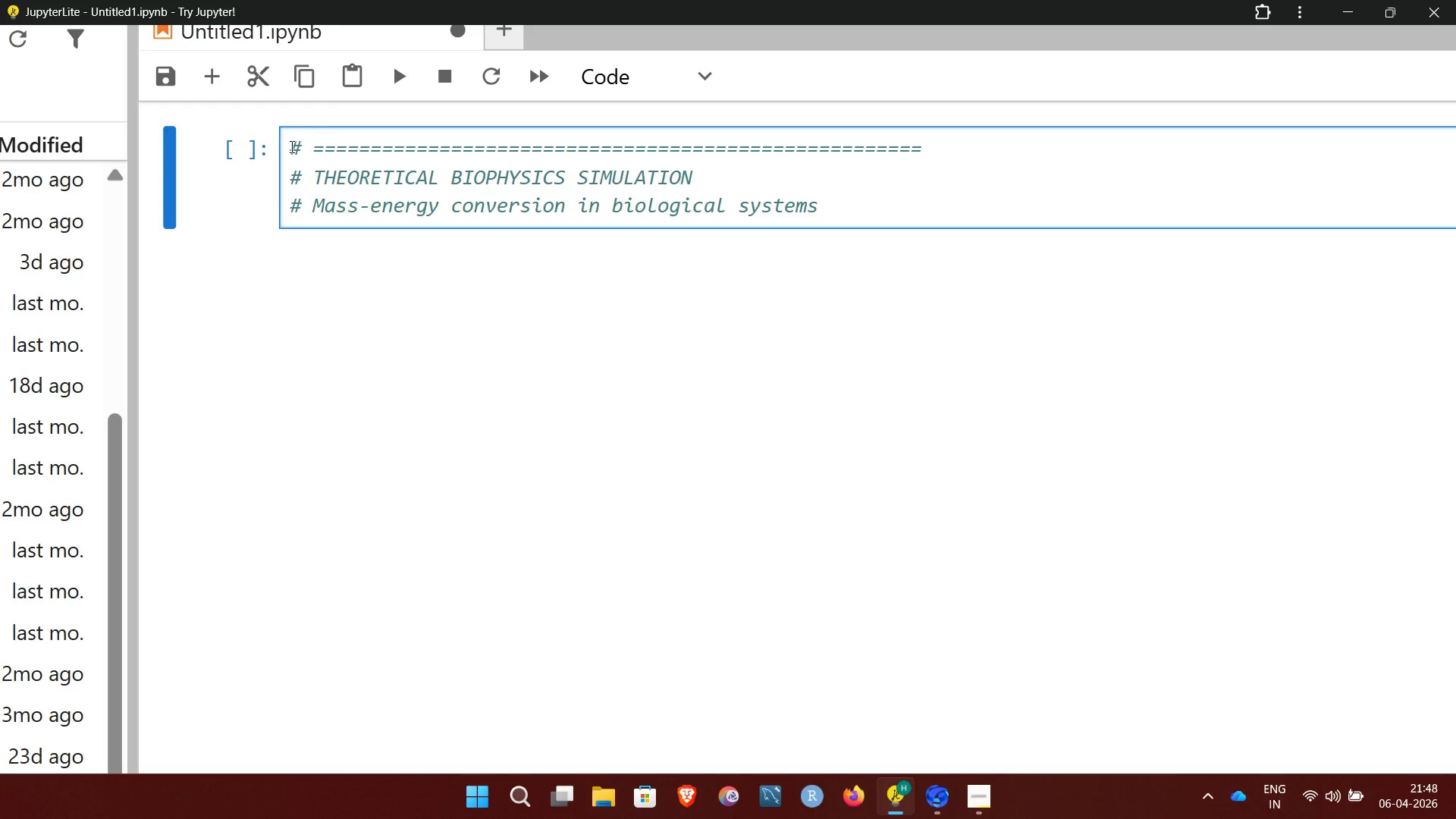 
key(Enter)
 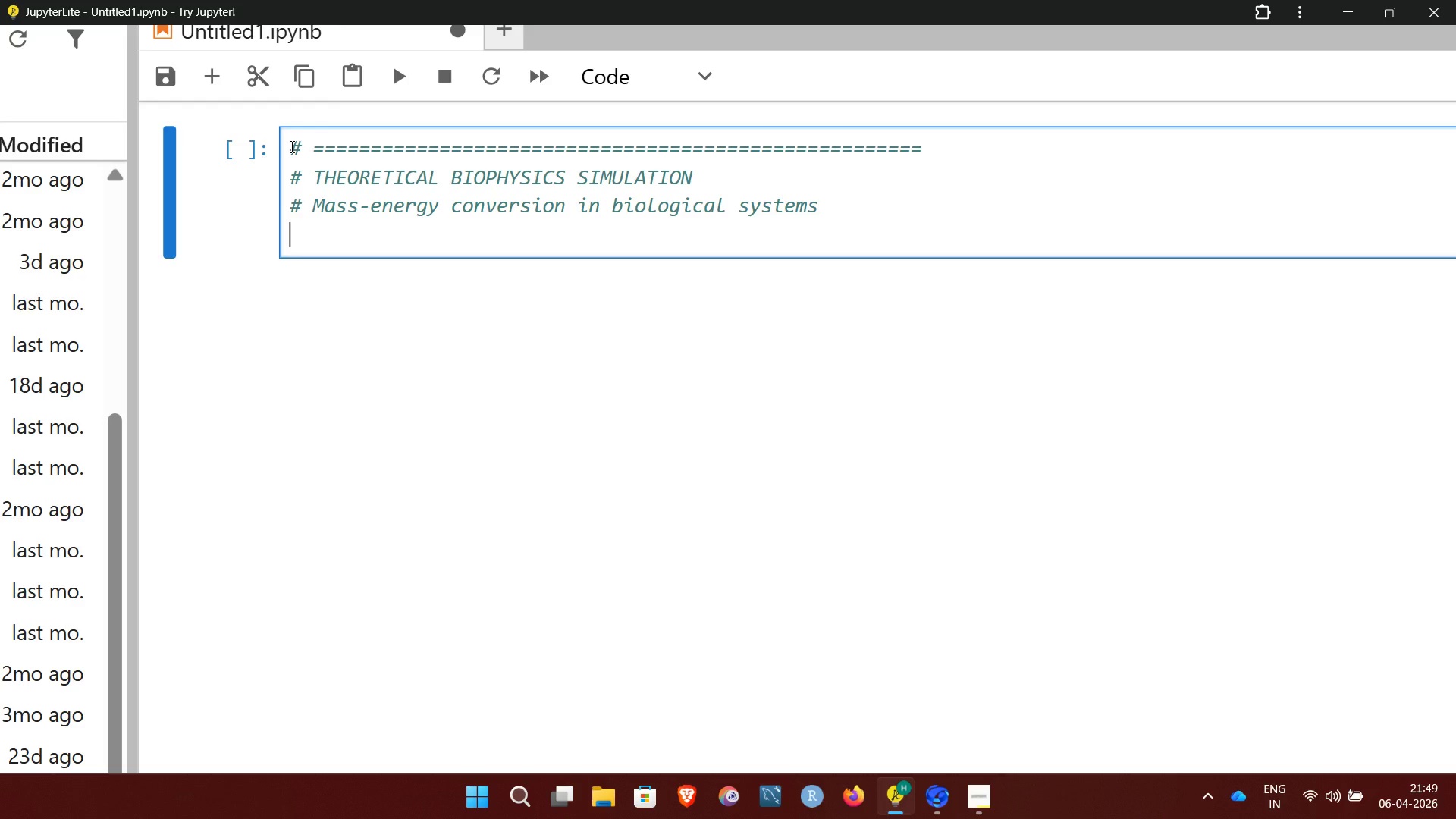 
key(Shift+3)
 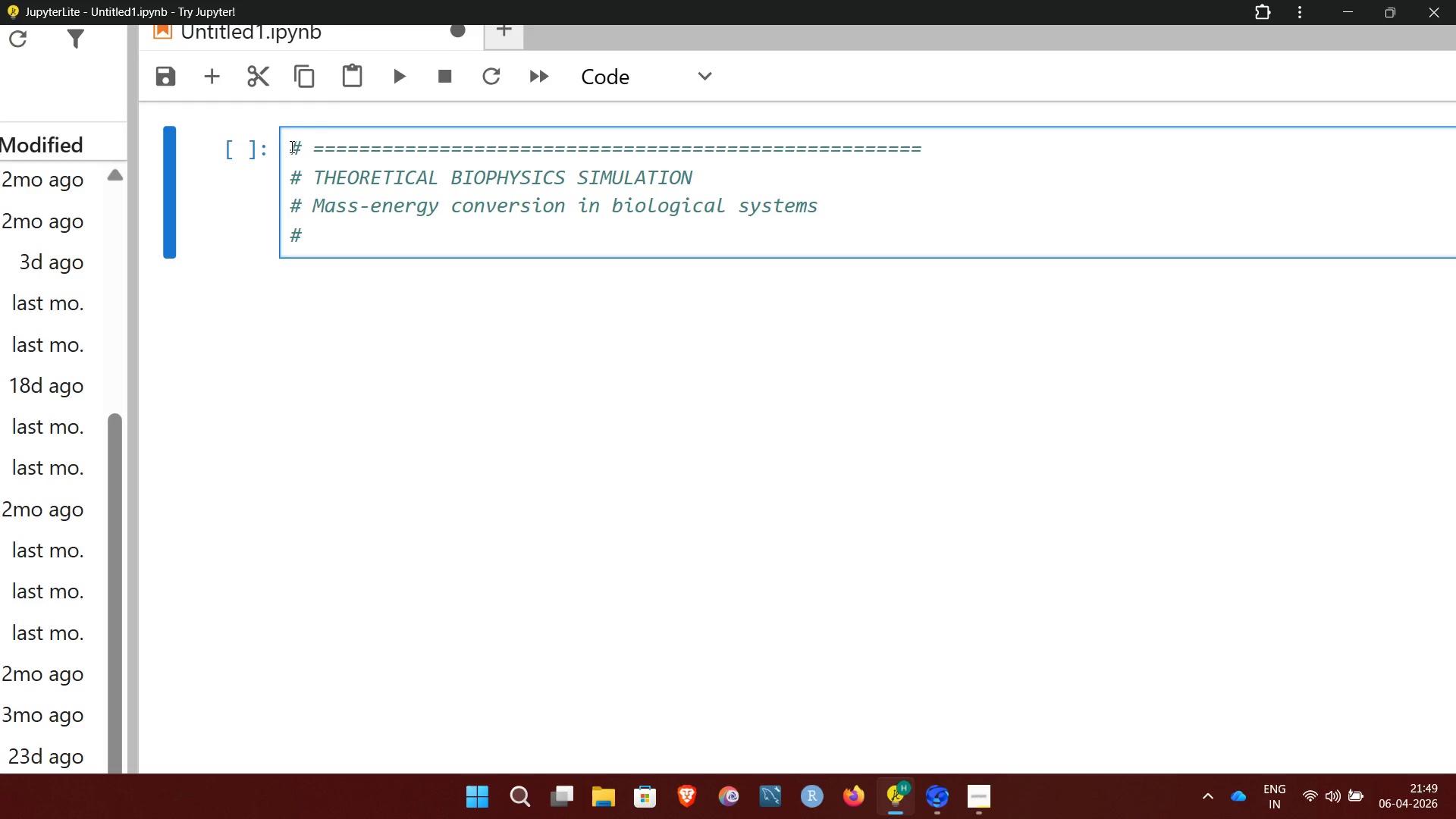 
type( (FINAL RESA)
key(Backspace)
type(EARCH-GRADE VERSION))
 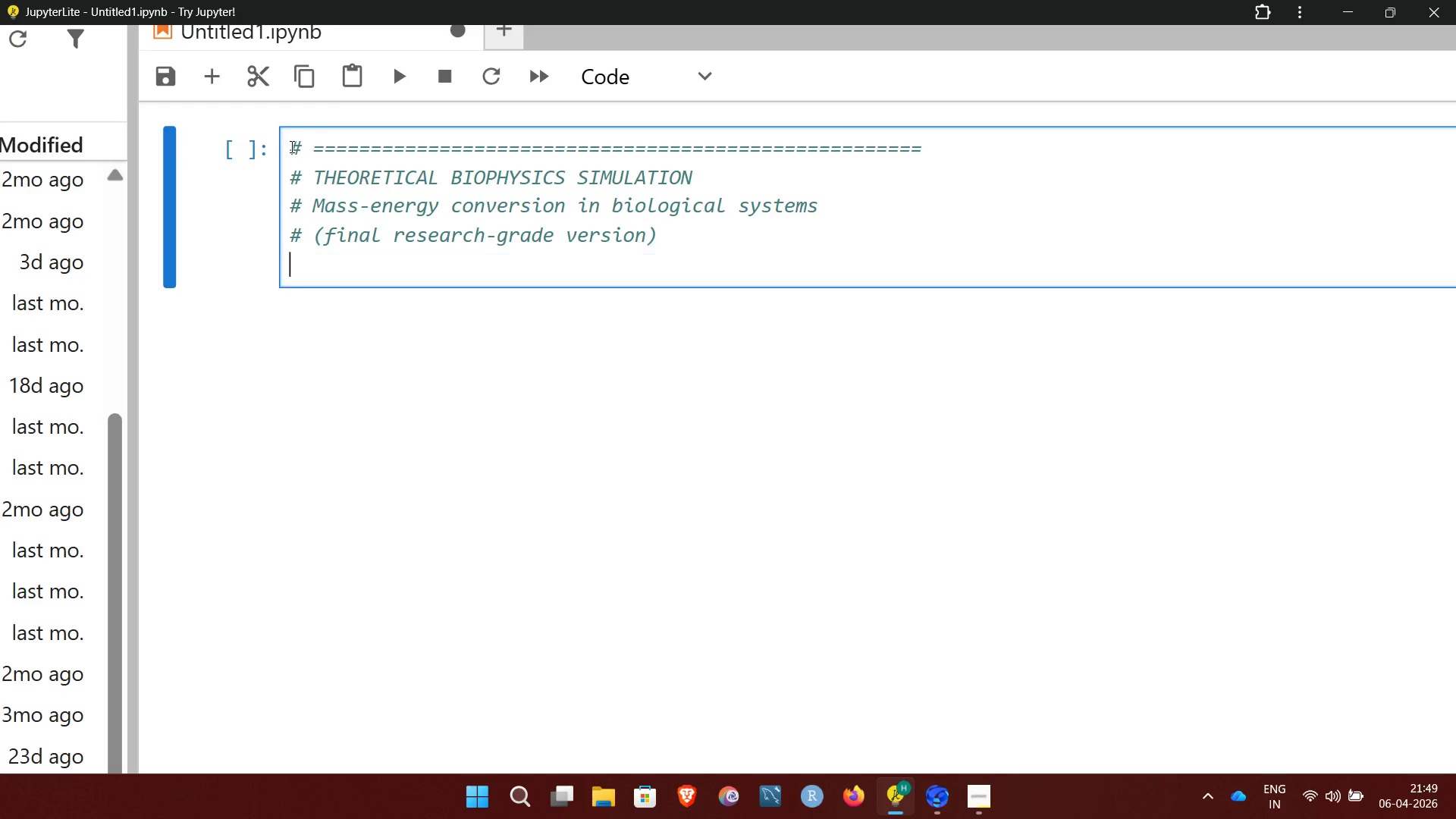 
 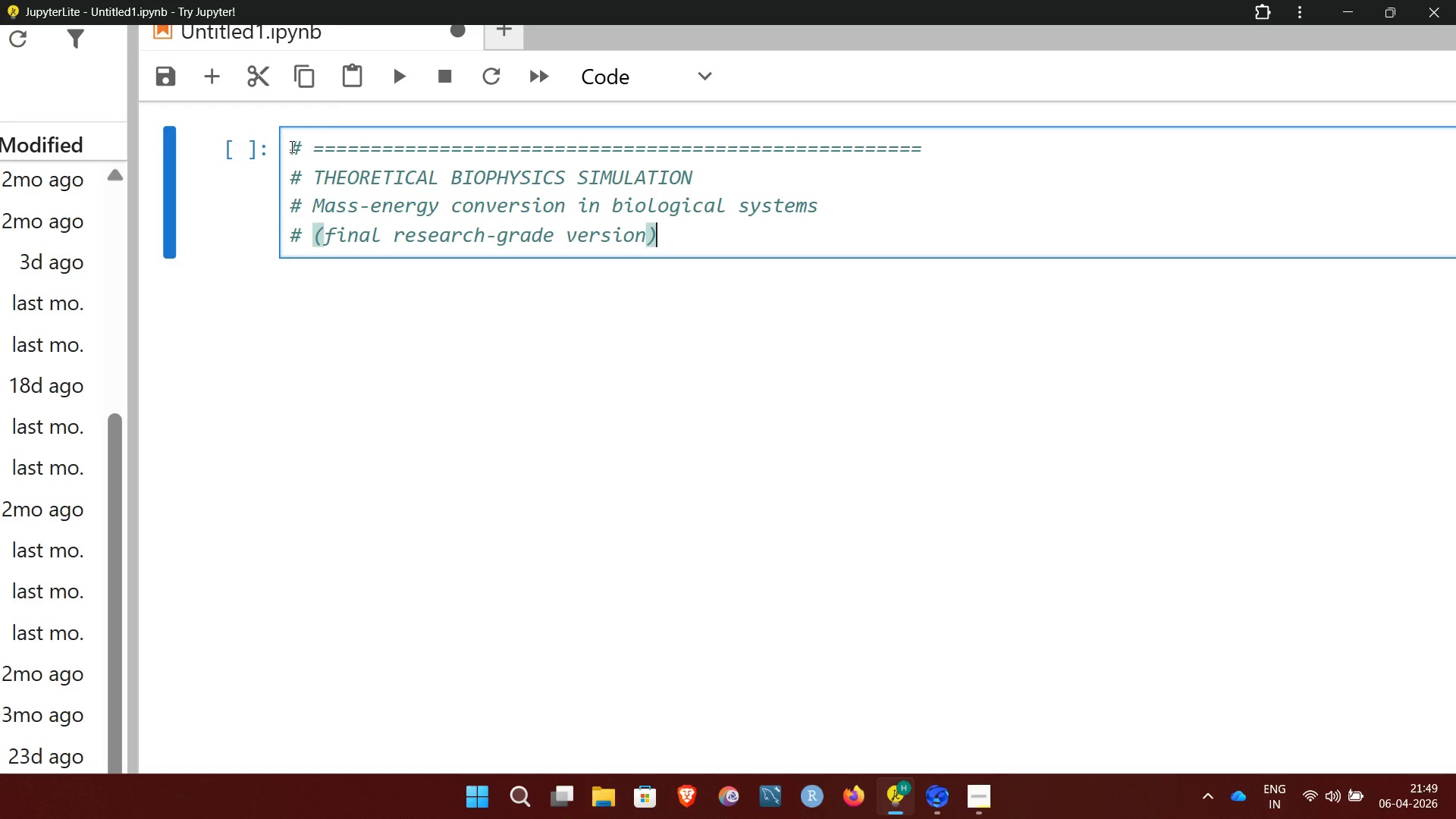 
key(Enter)
 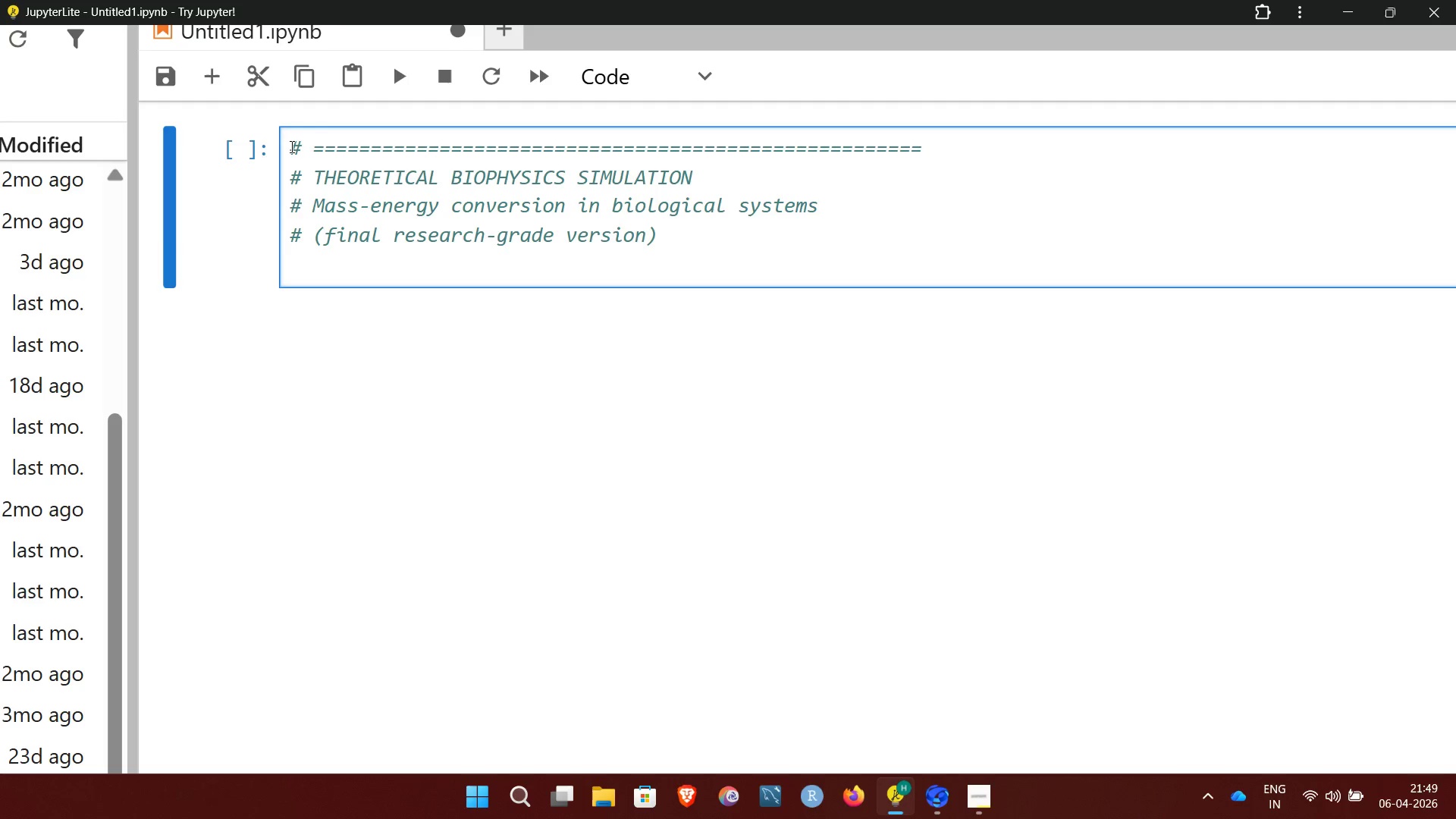 
key(Shift+3)
 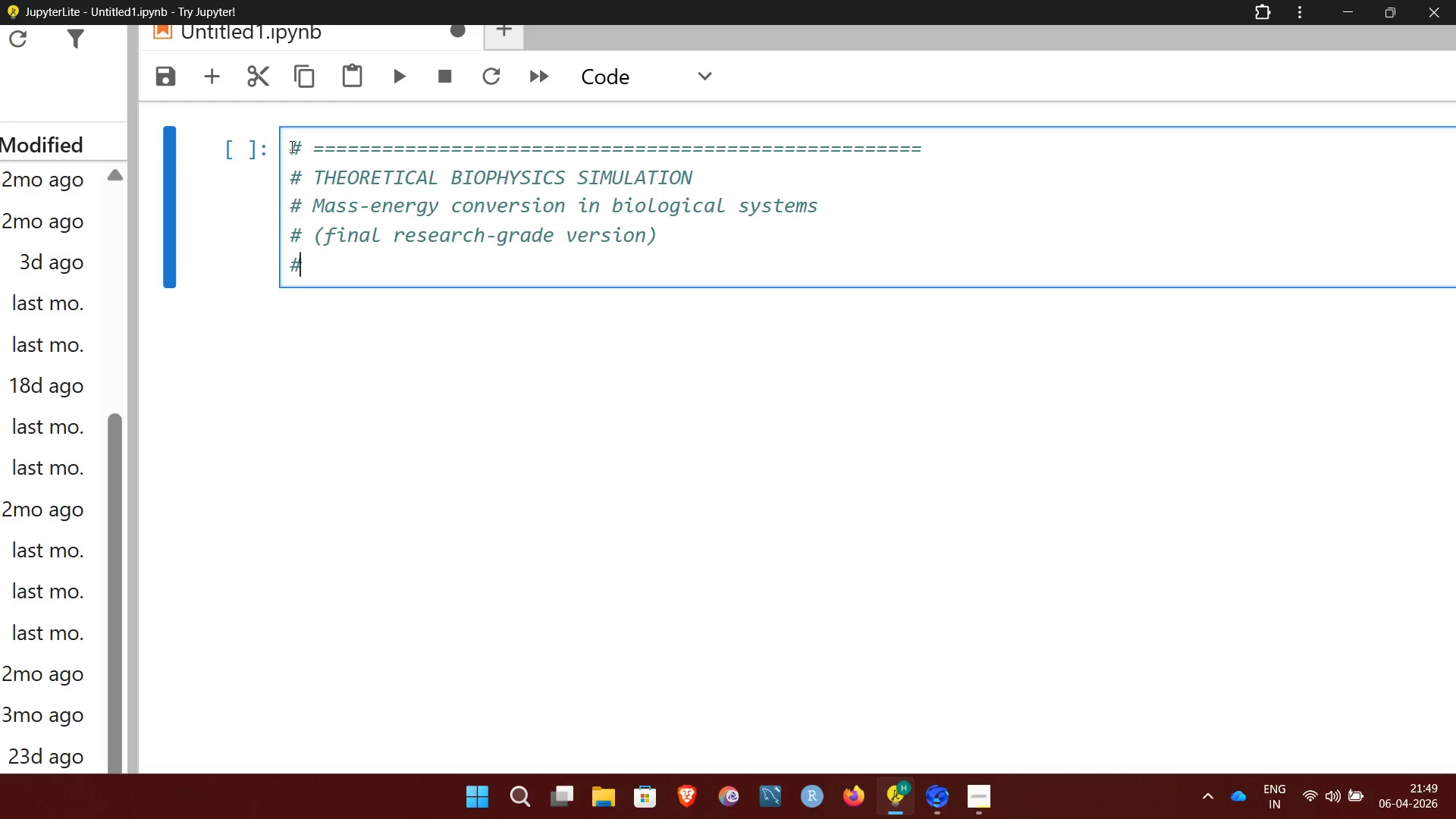 
key(Space)
 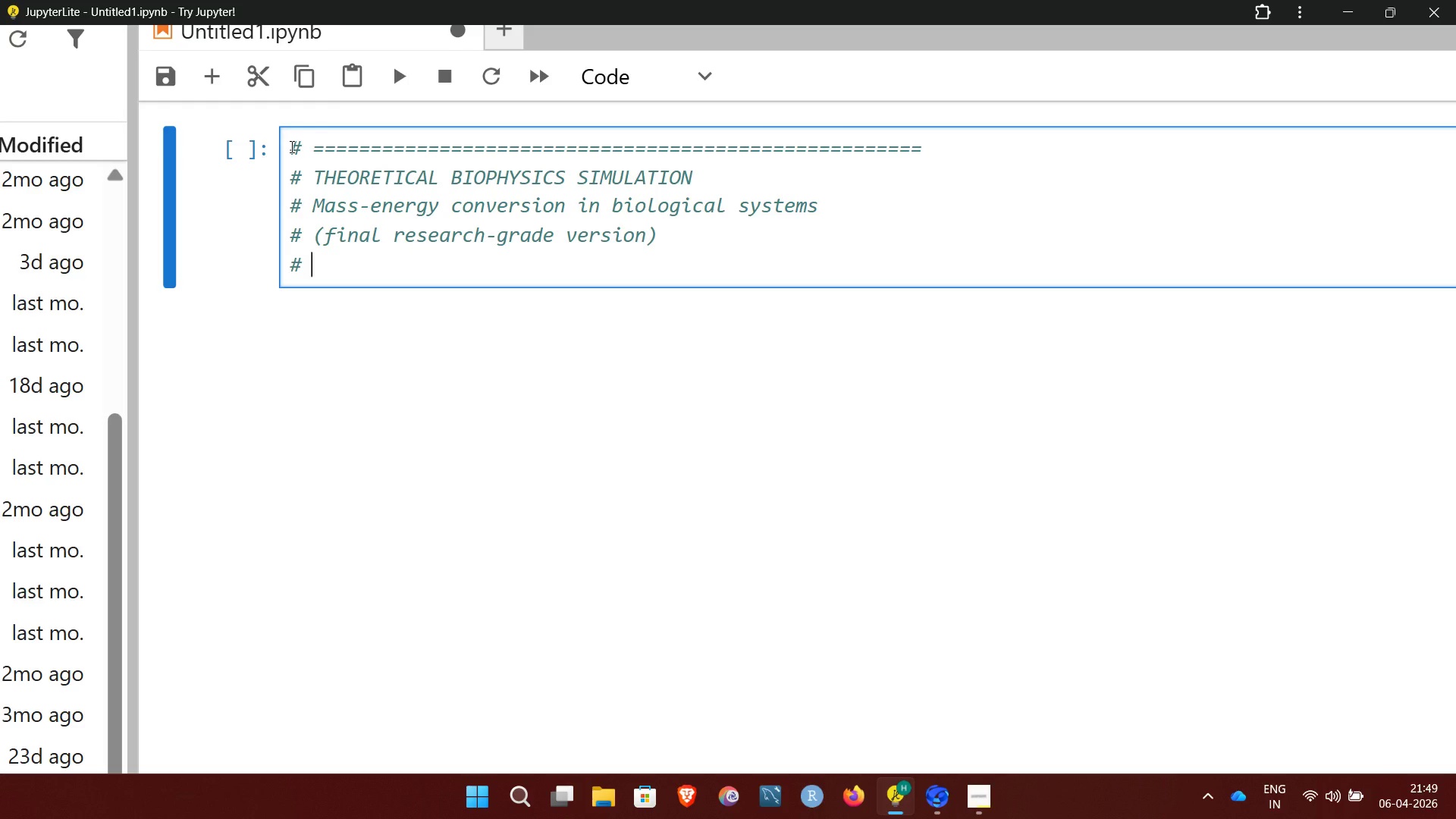 
hold_key(key=Equal, duration=1.5)
 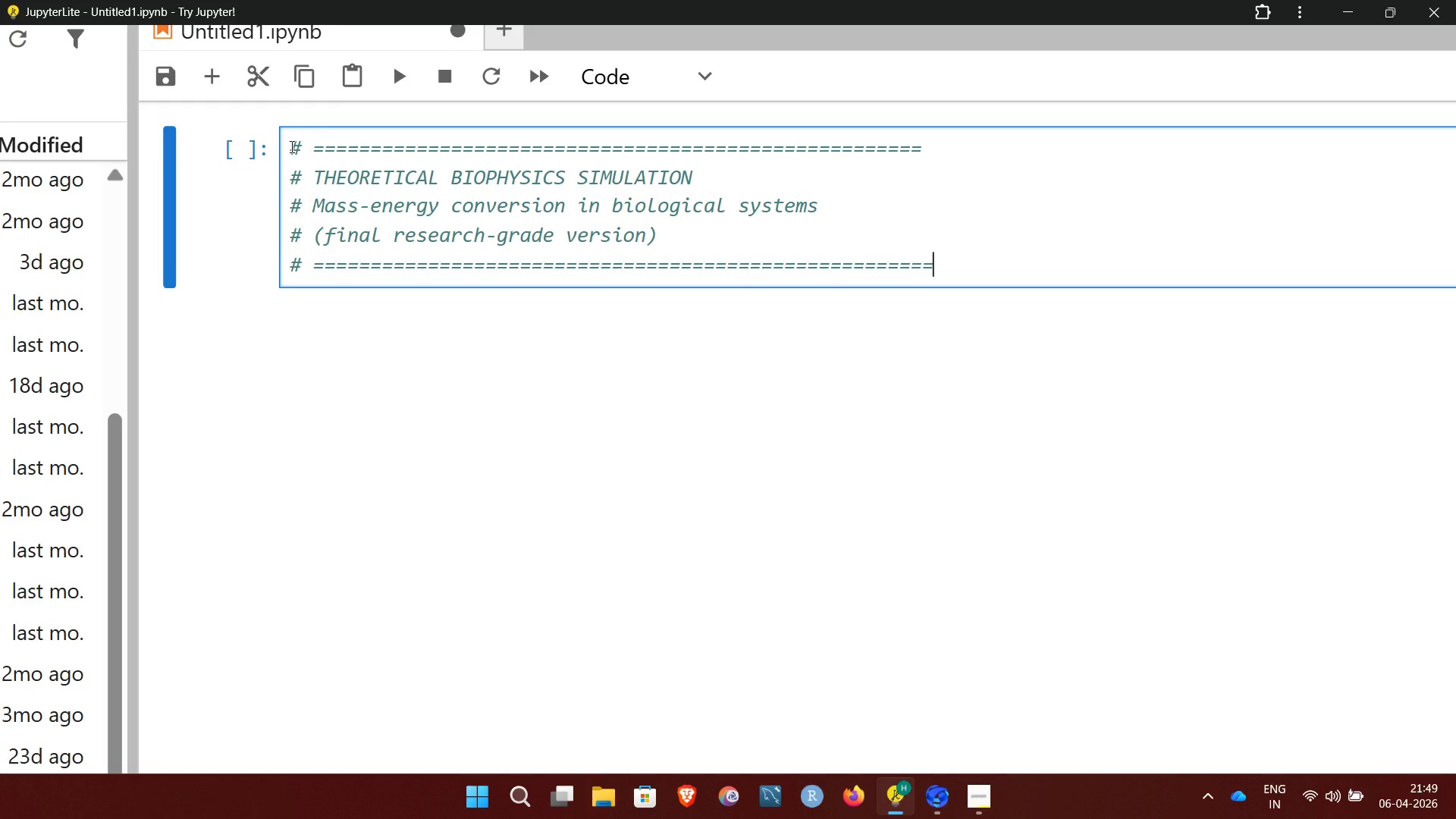 
hold_key(key=Equal, duration=0.59)
 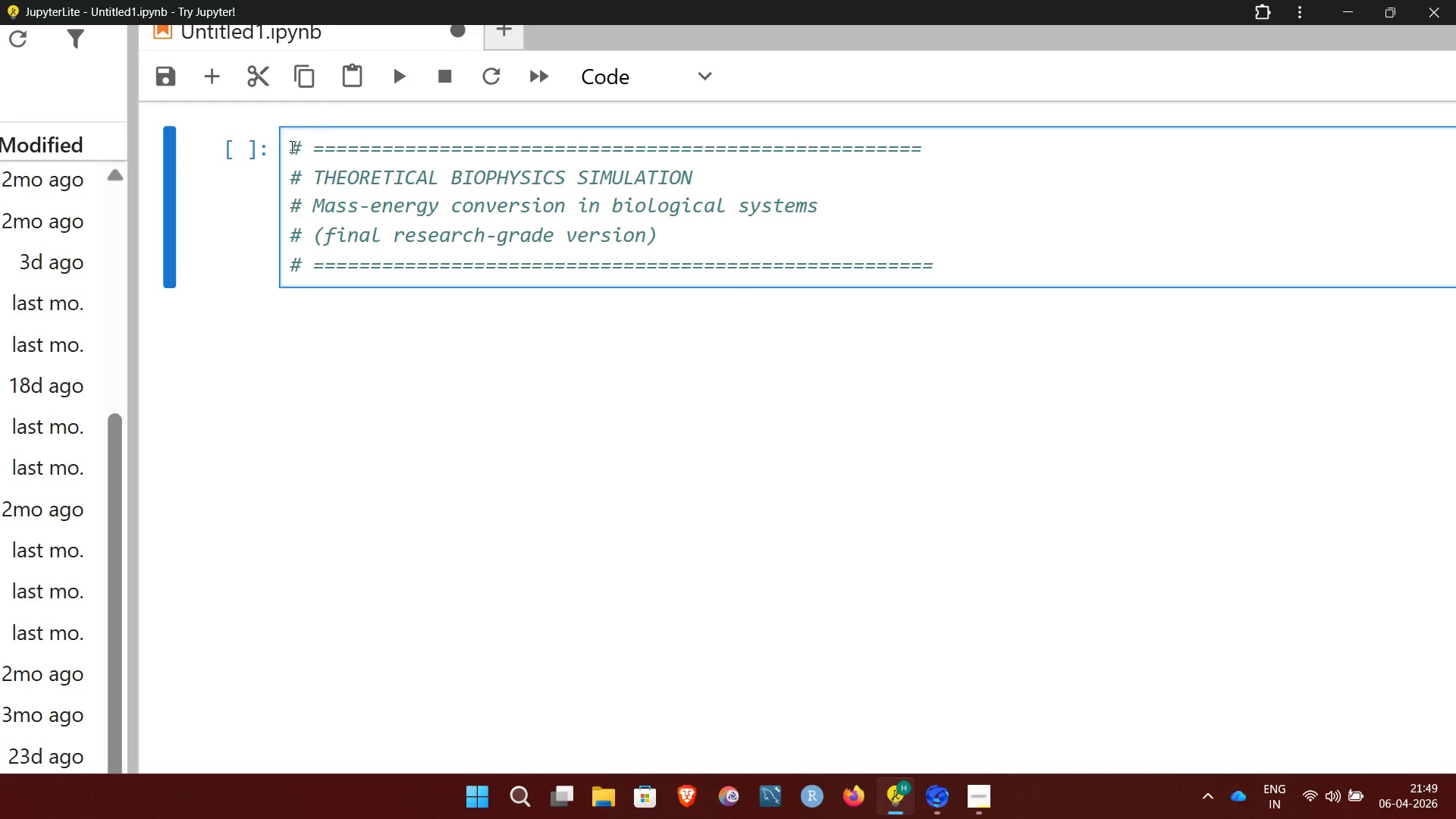 
key(Enter)
 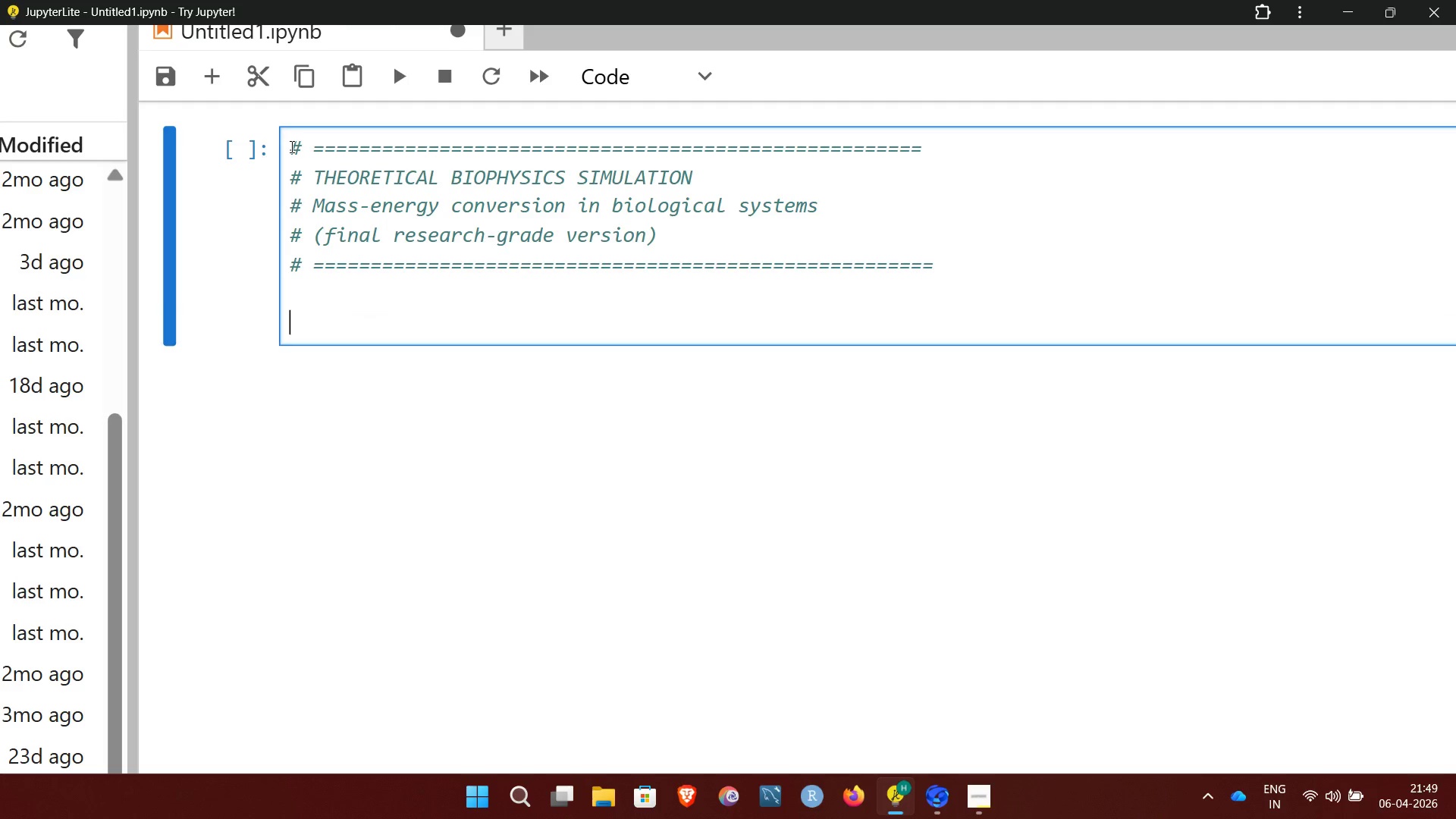 
key(Enter)
 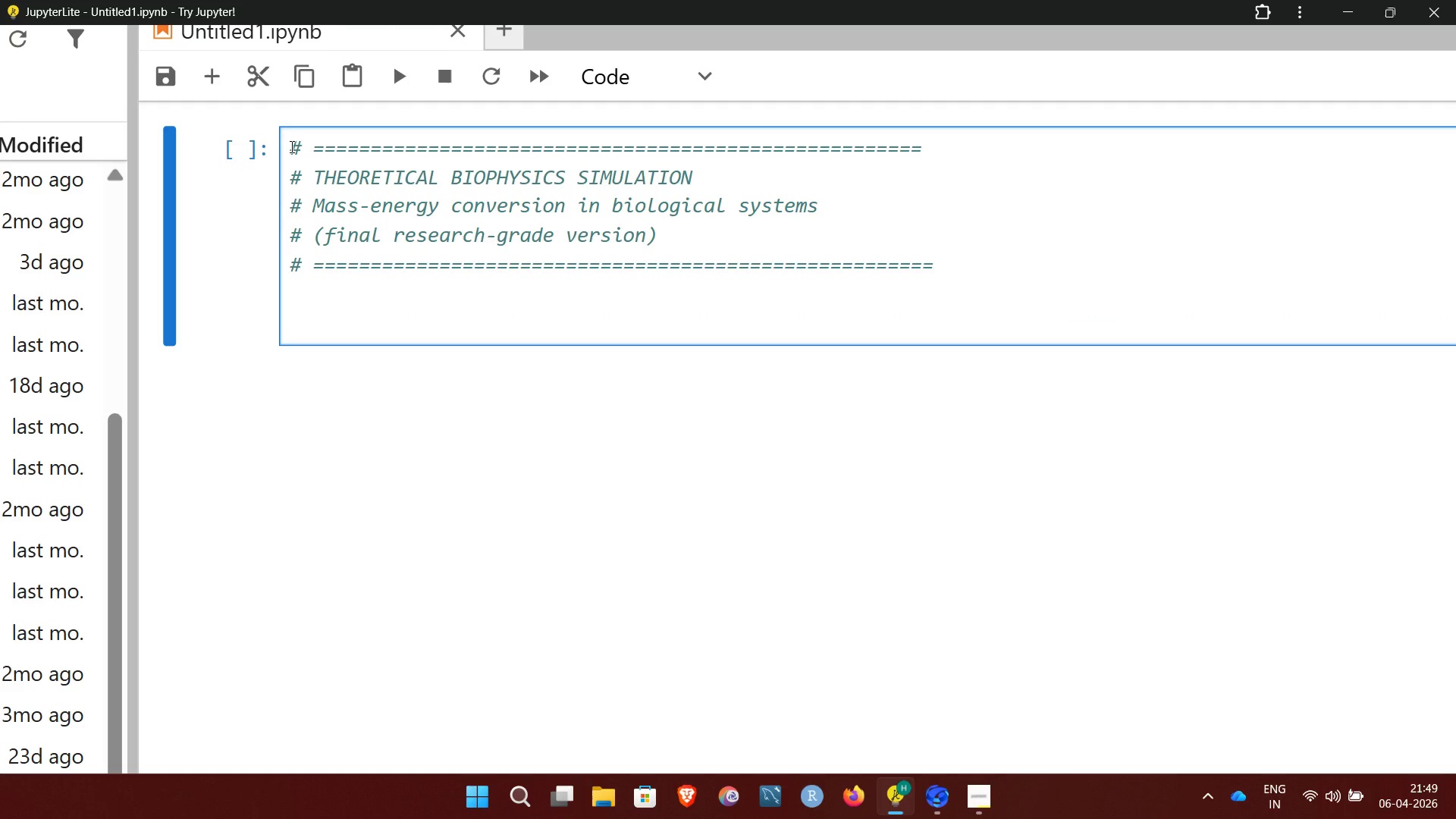 
type(IMPORT NUMPY AS NP)
 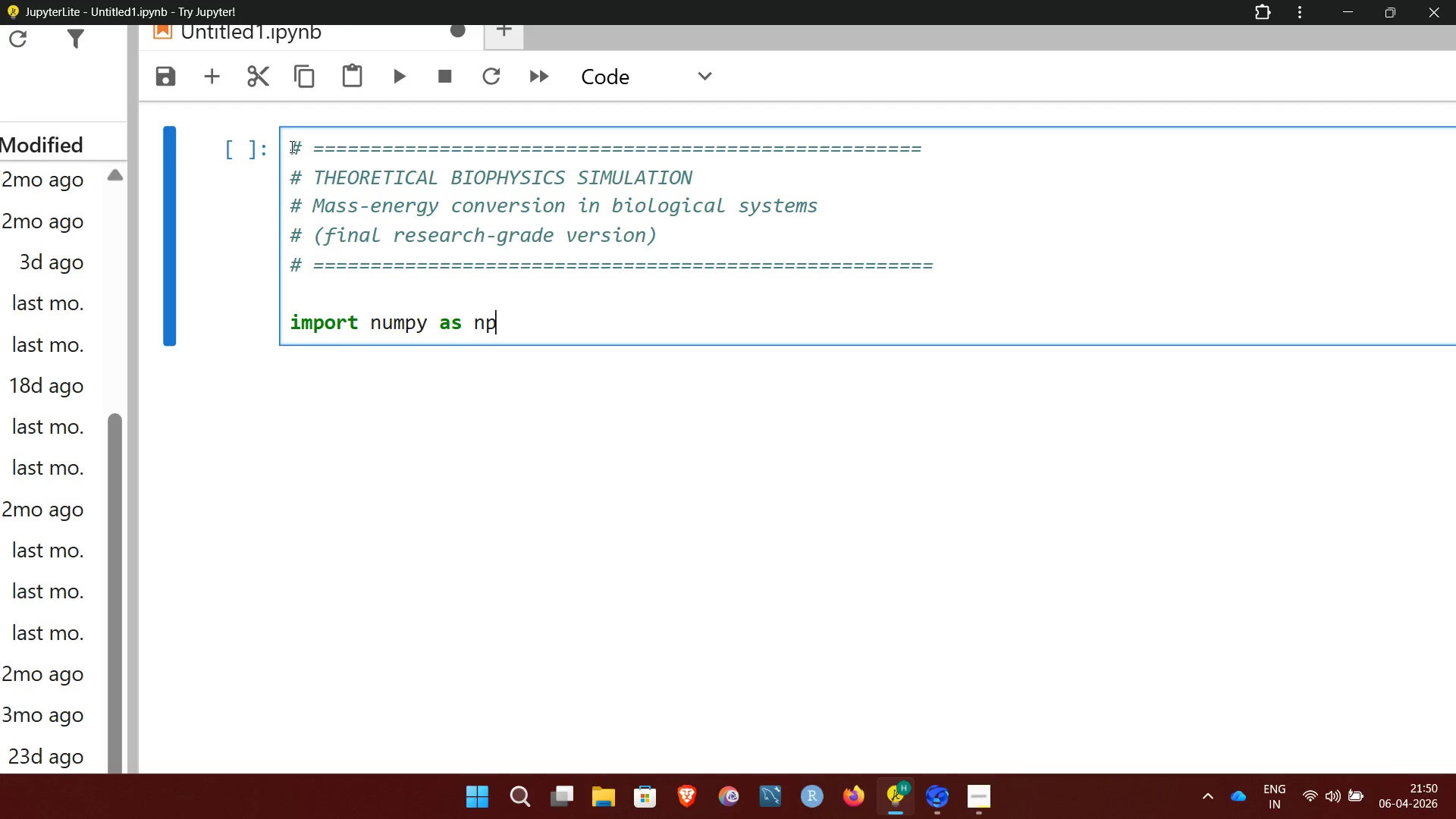 
key(Enter)
 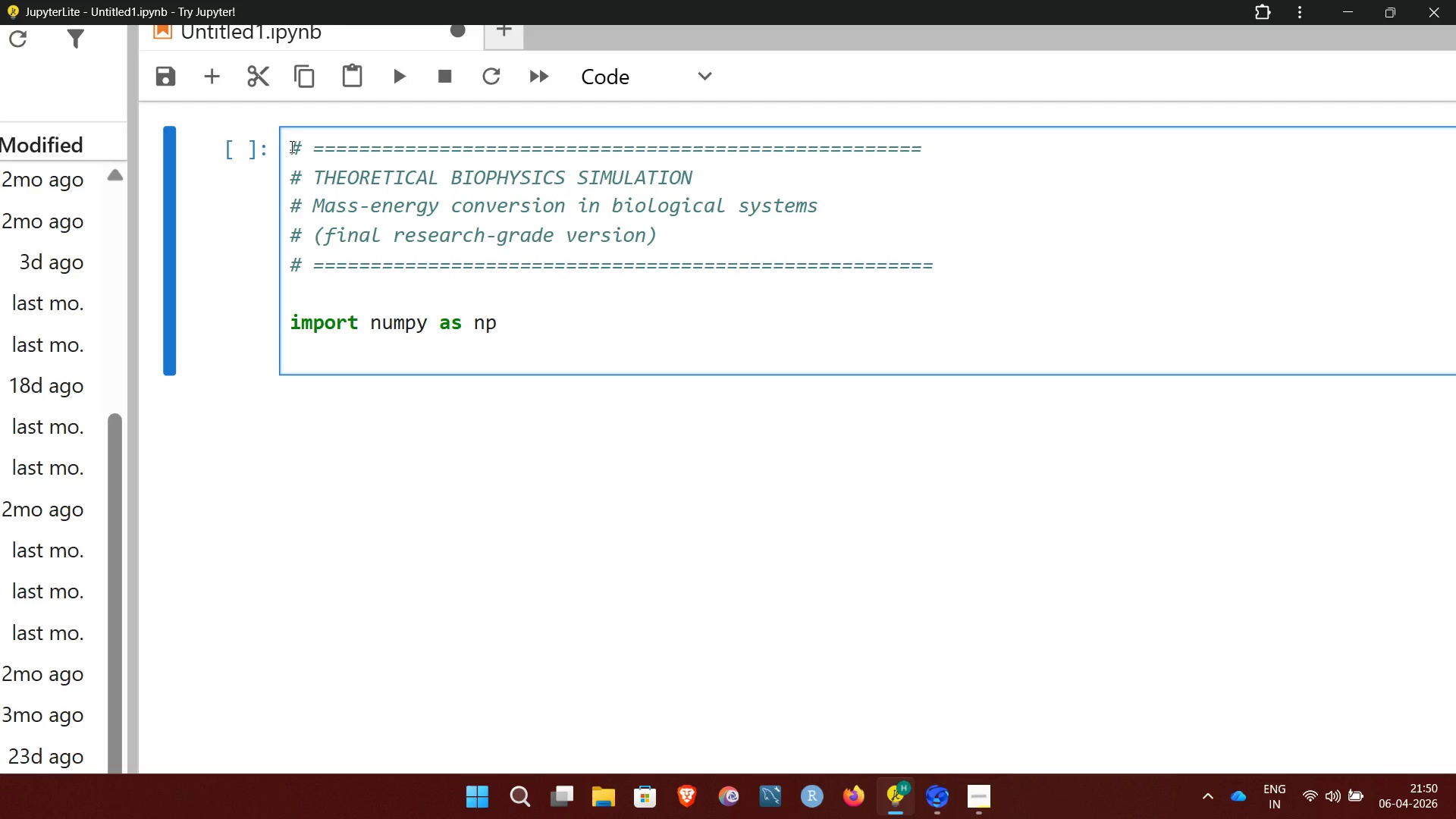 
type(IMPORT MATPLOTLIB)
 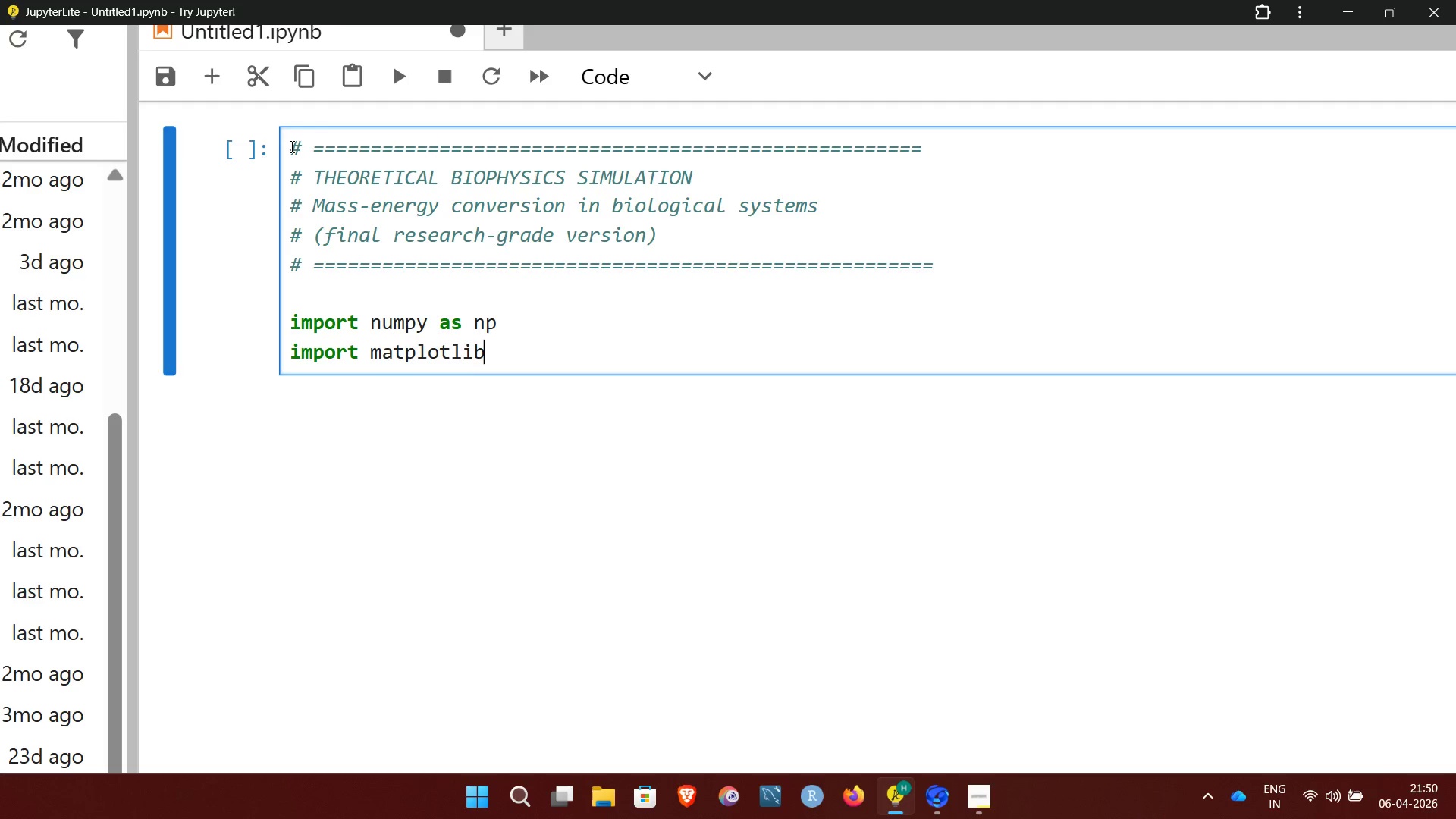 
wait(5.14)
 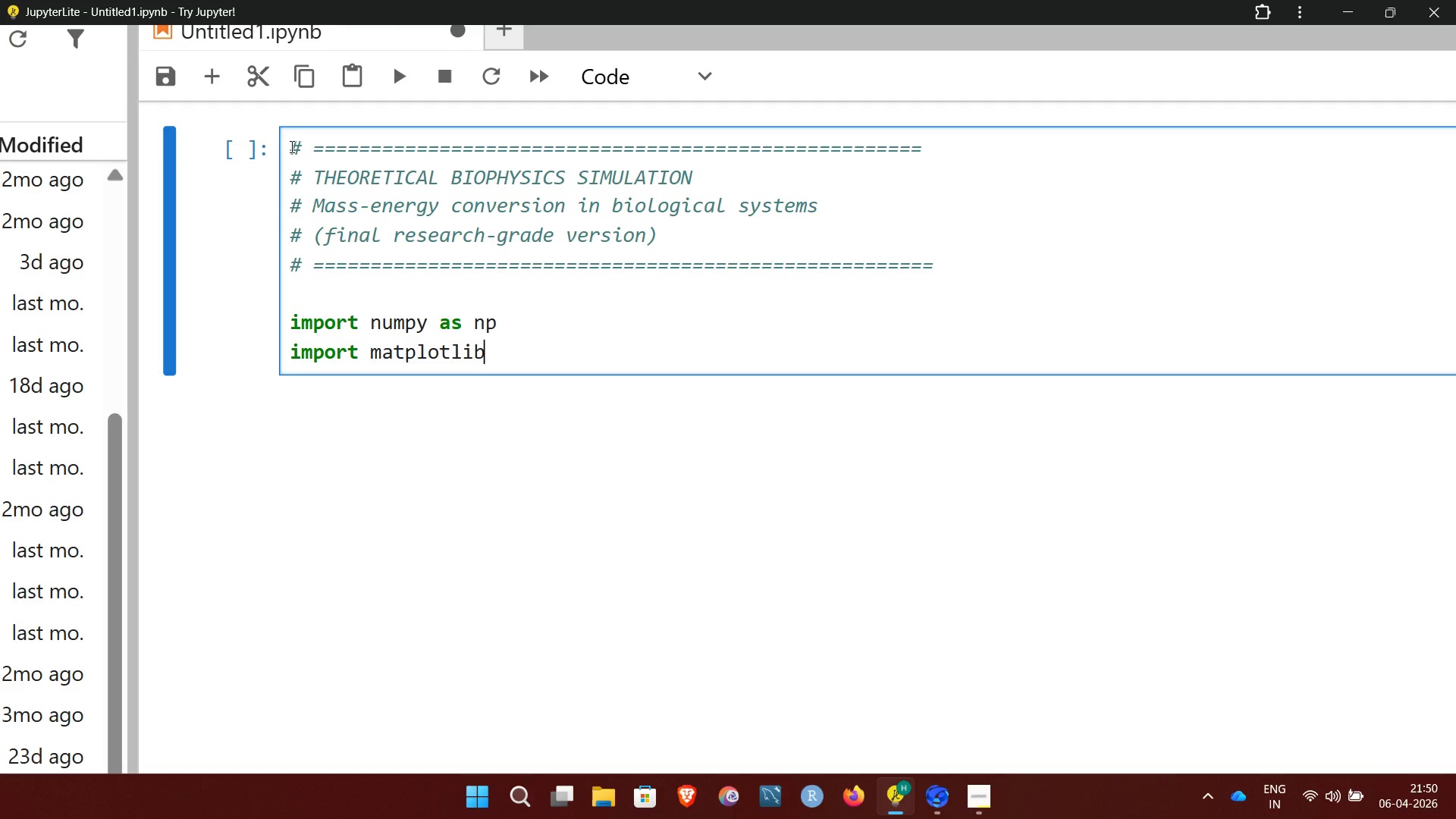 
key(Period)
 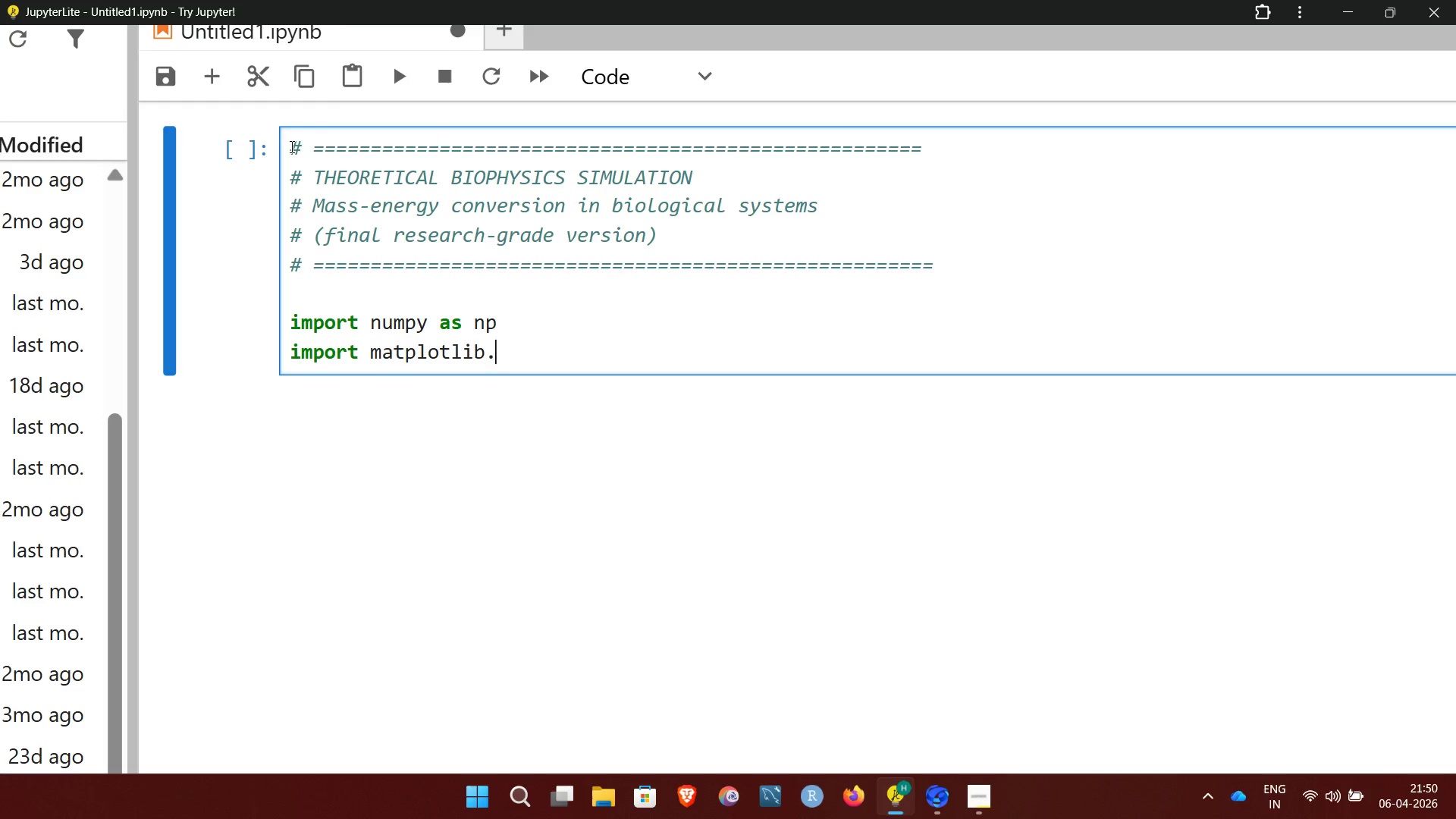 
key(Space)
 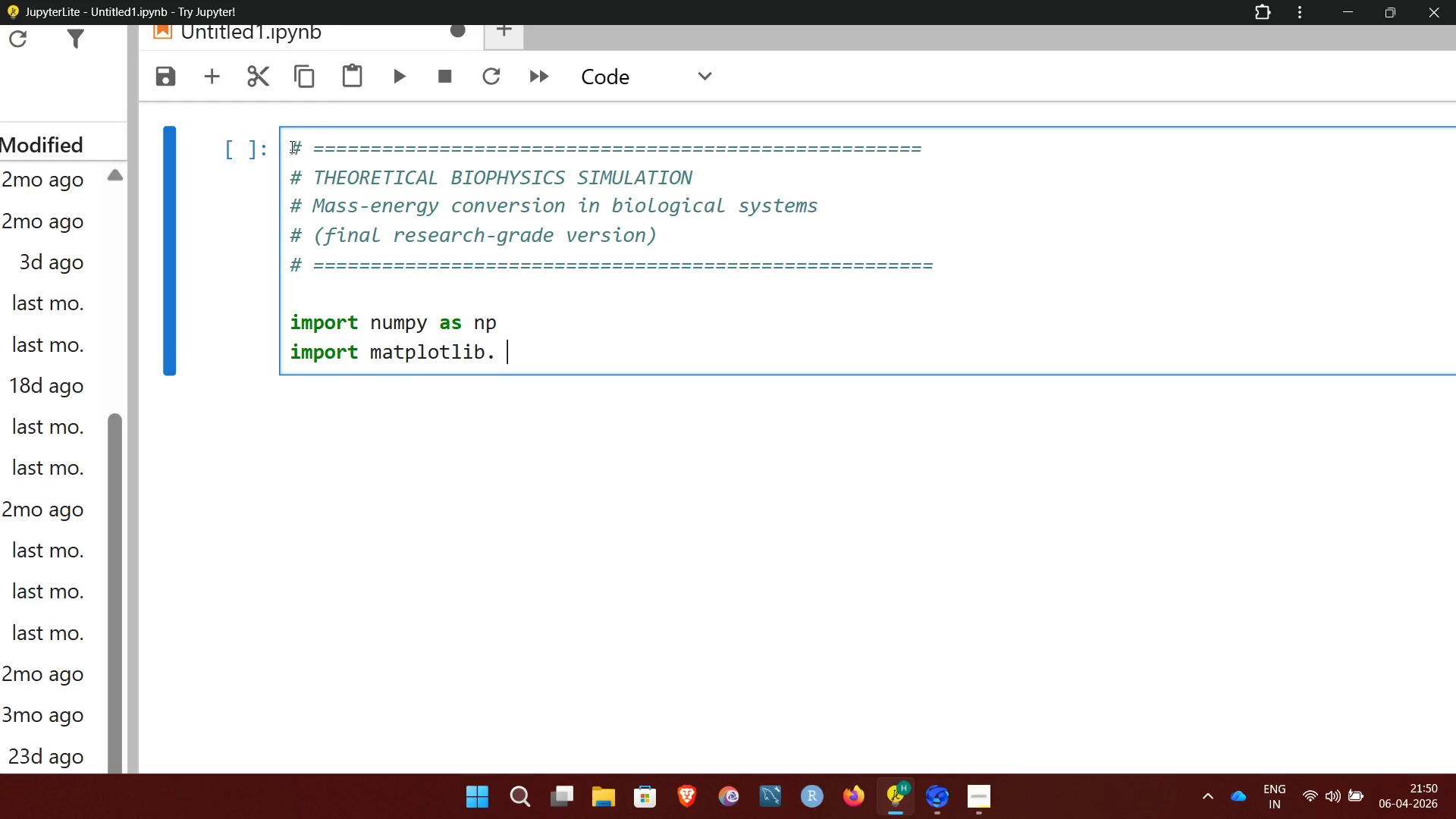 
key(P)
 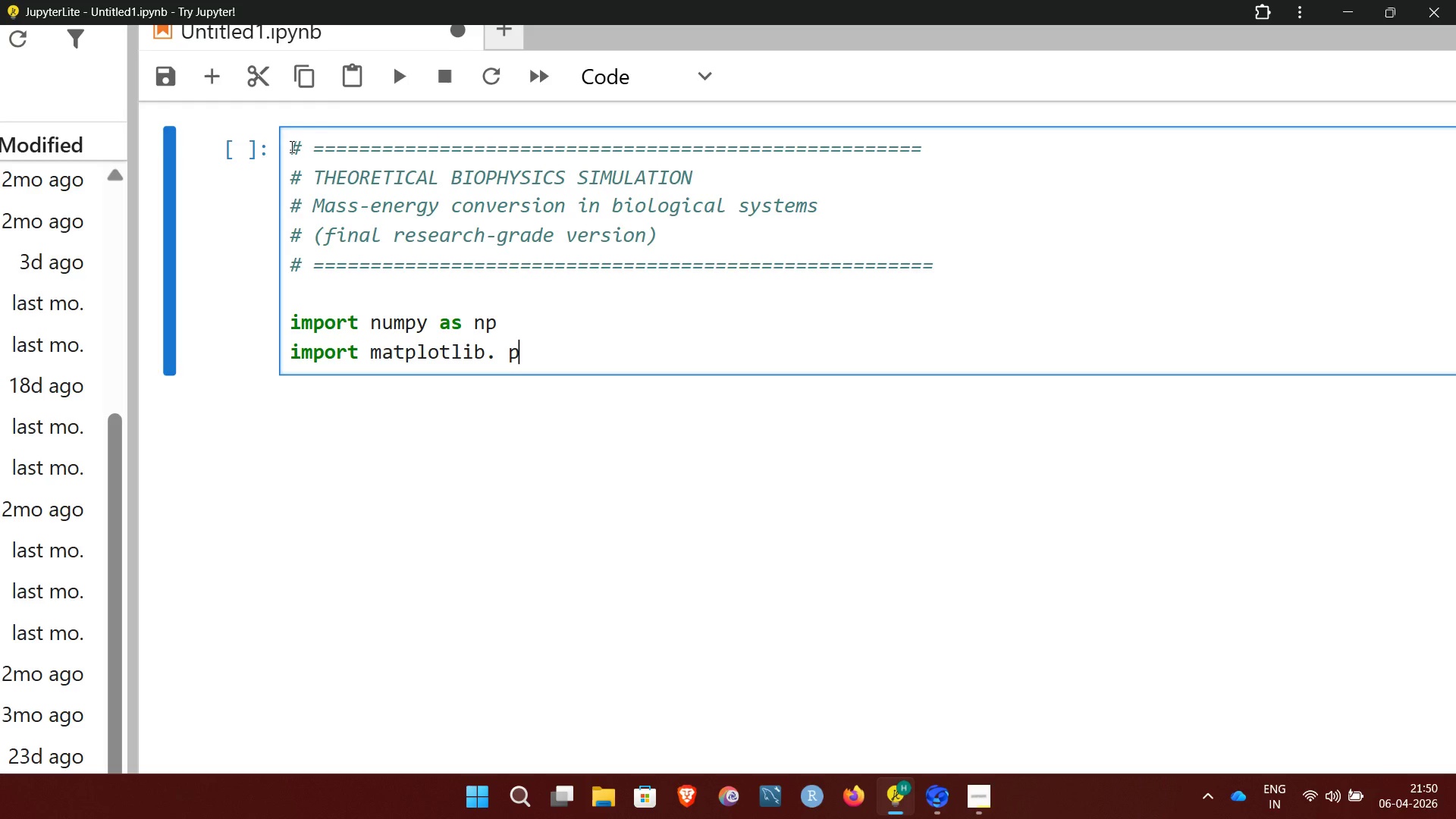 
type(YPLOT)
 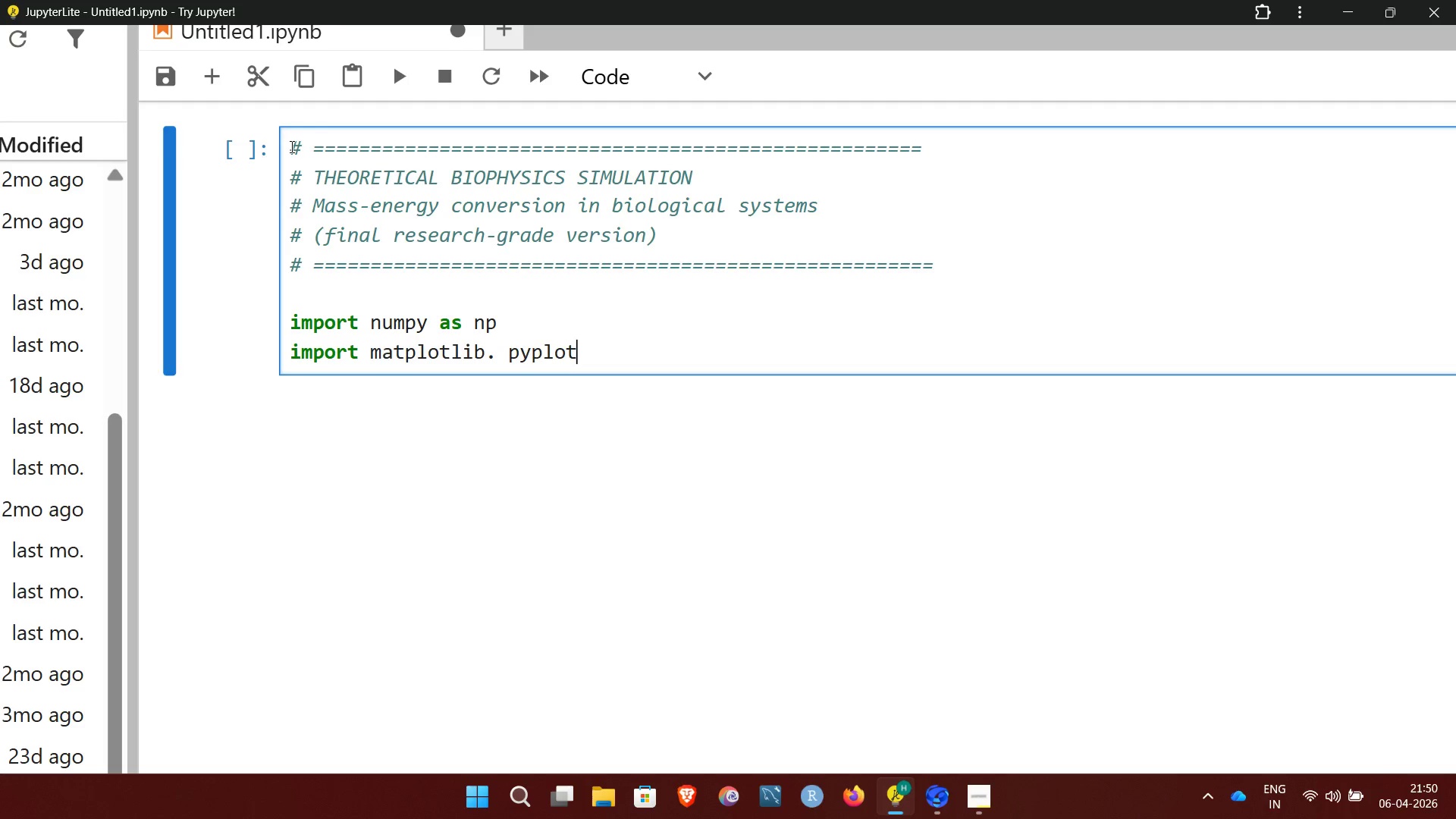 
type( AS PLT)
 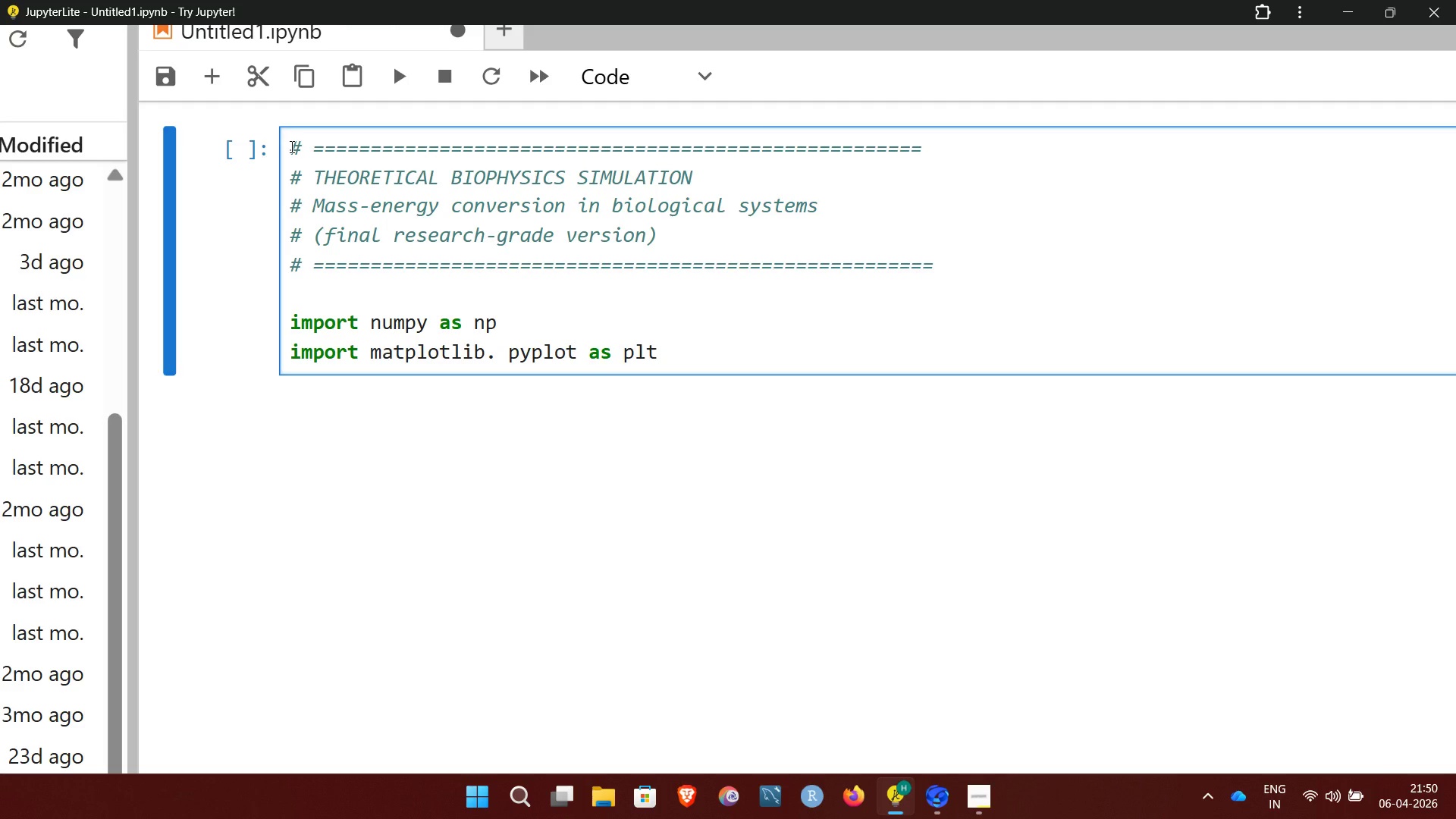 
wait(7.64)
 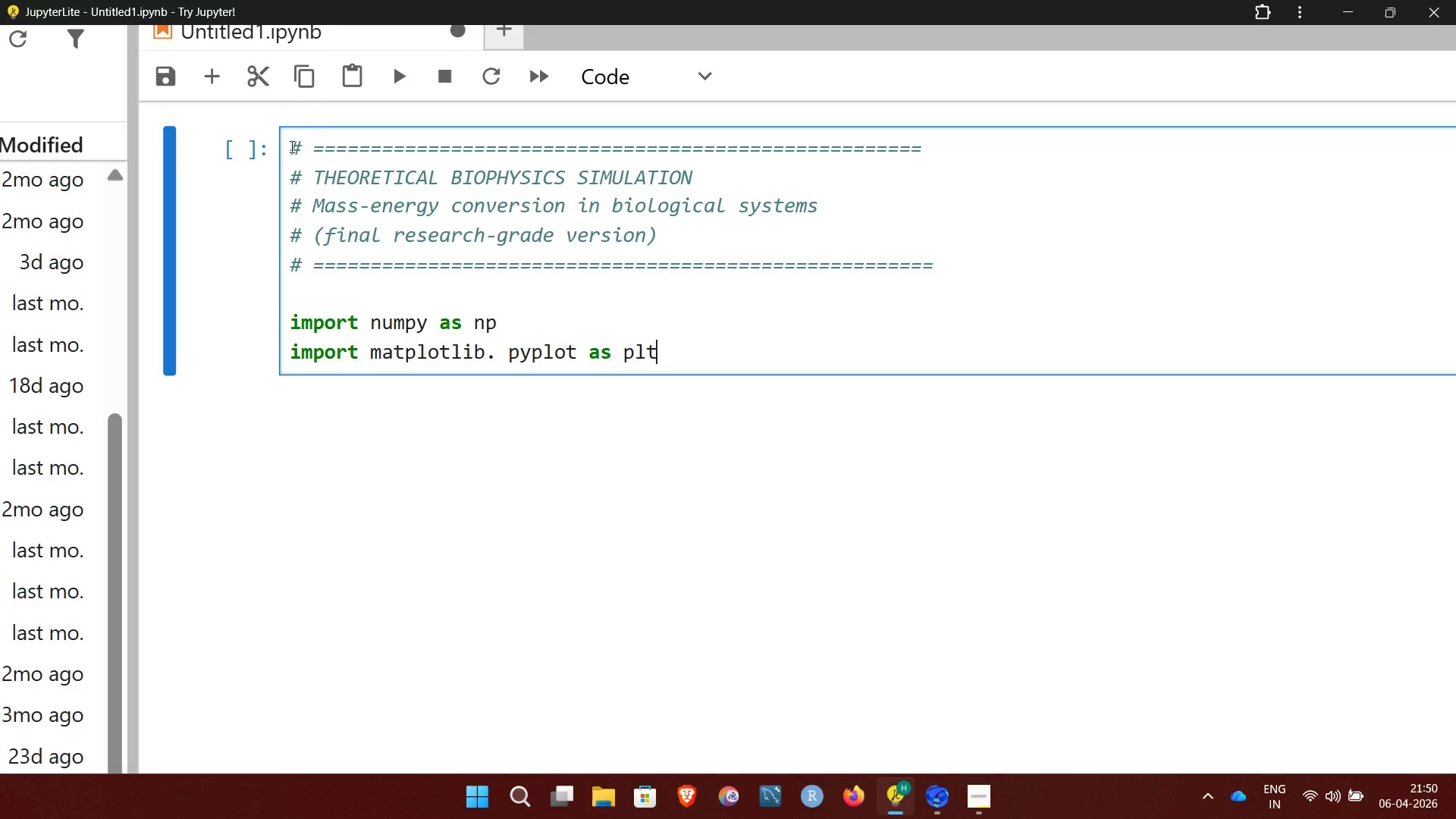 
key(Enter)
 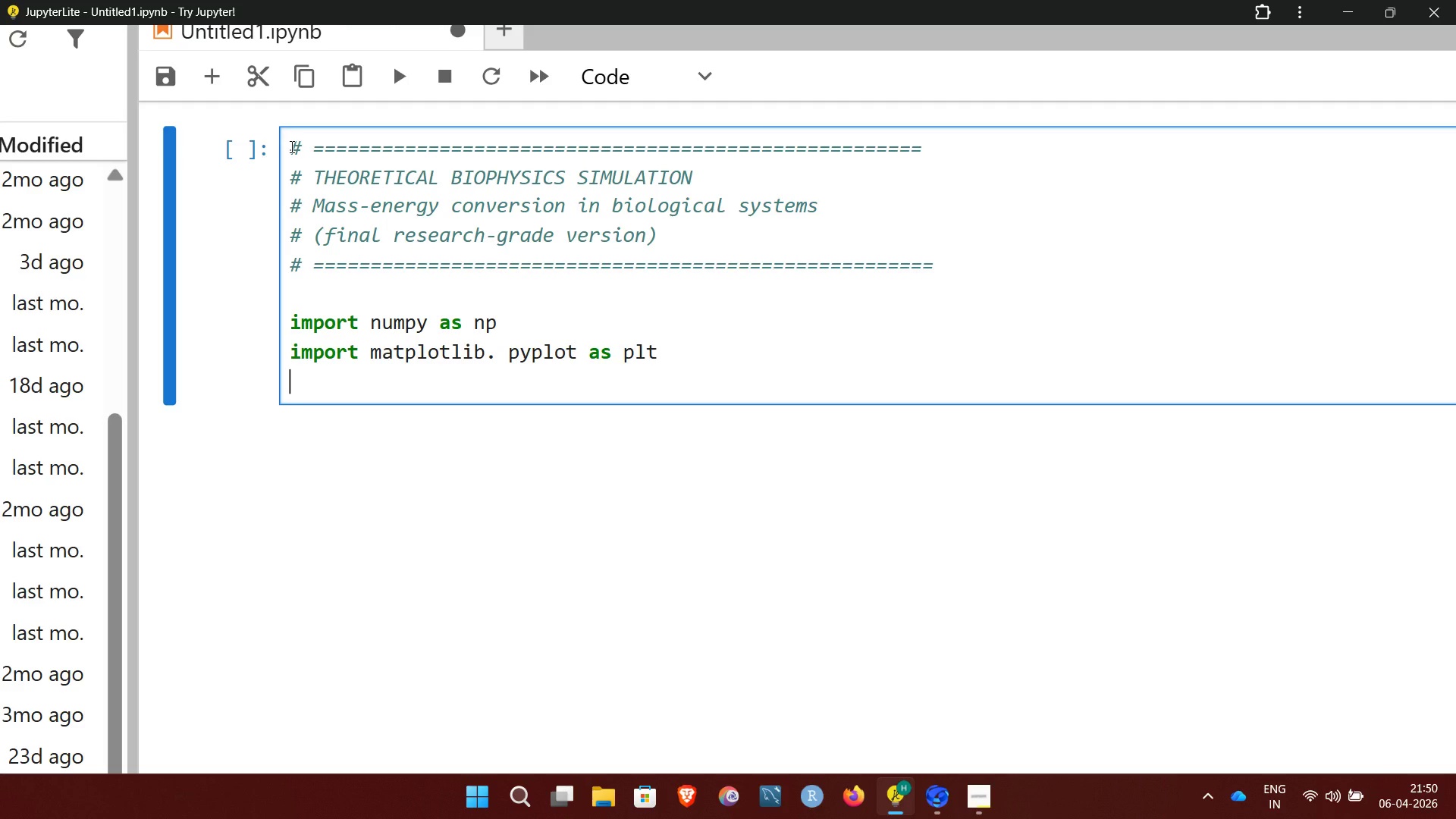 
key(Enter)
 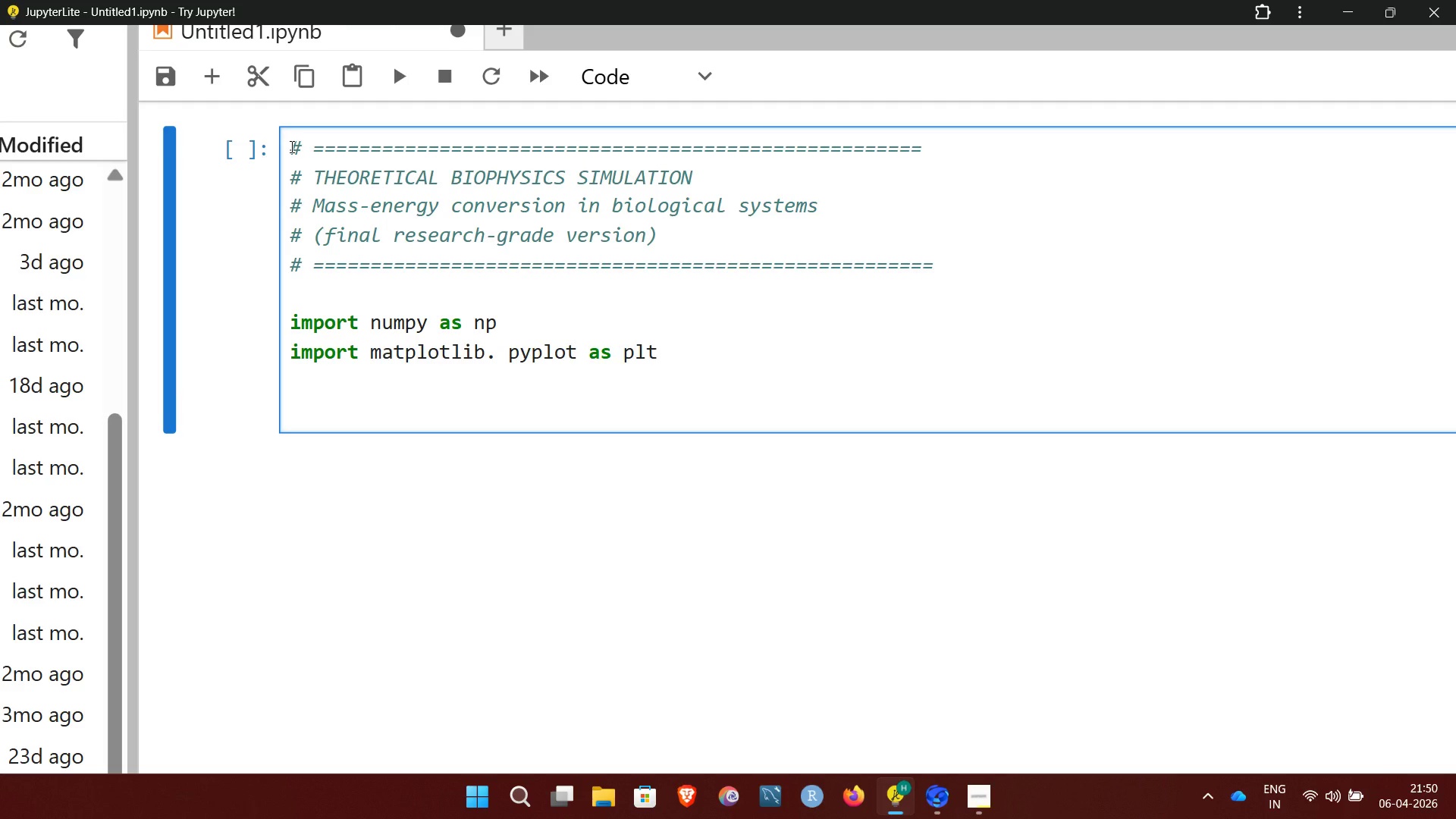 
key(Shift+3)
 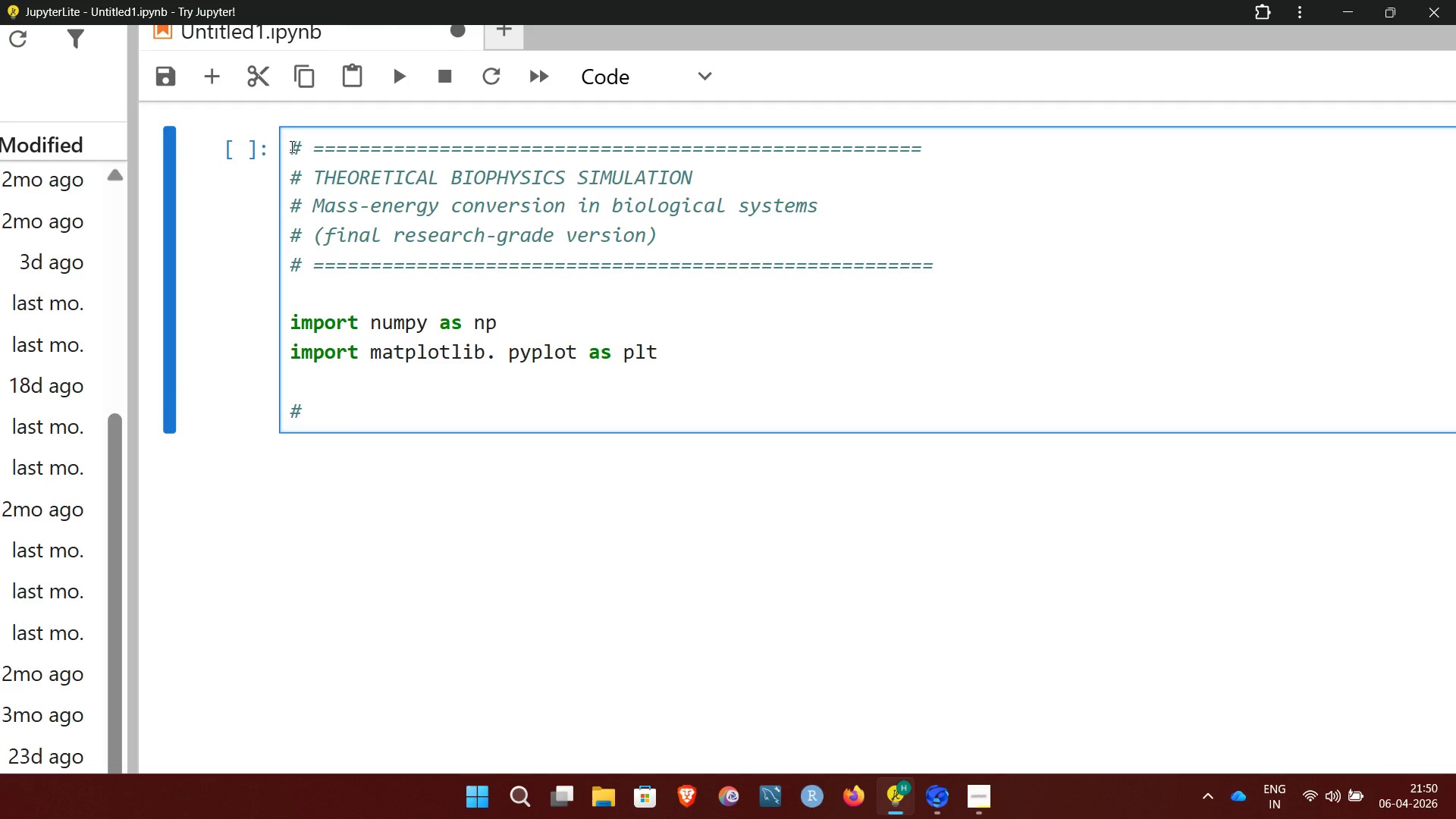 
key(Space)
 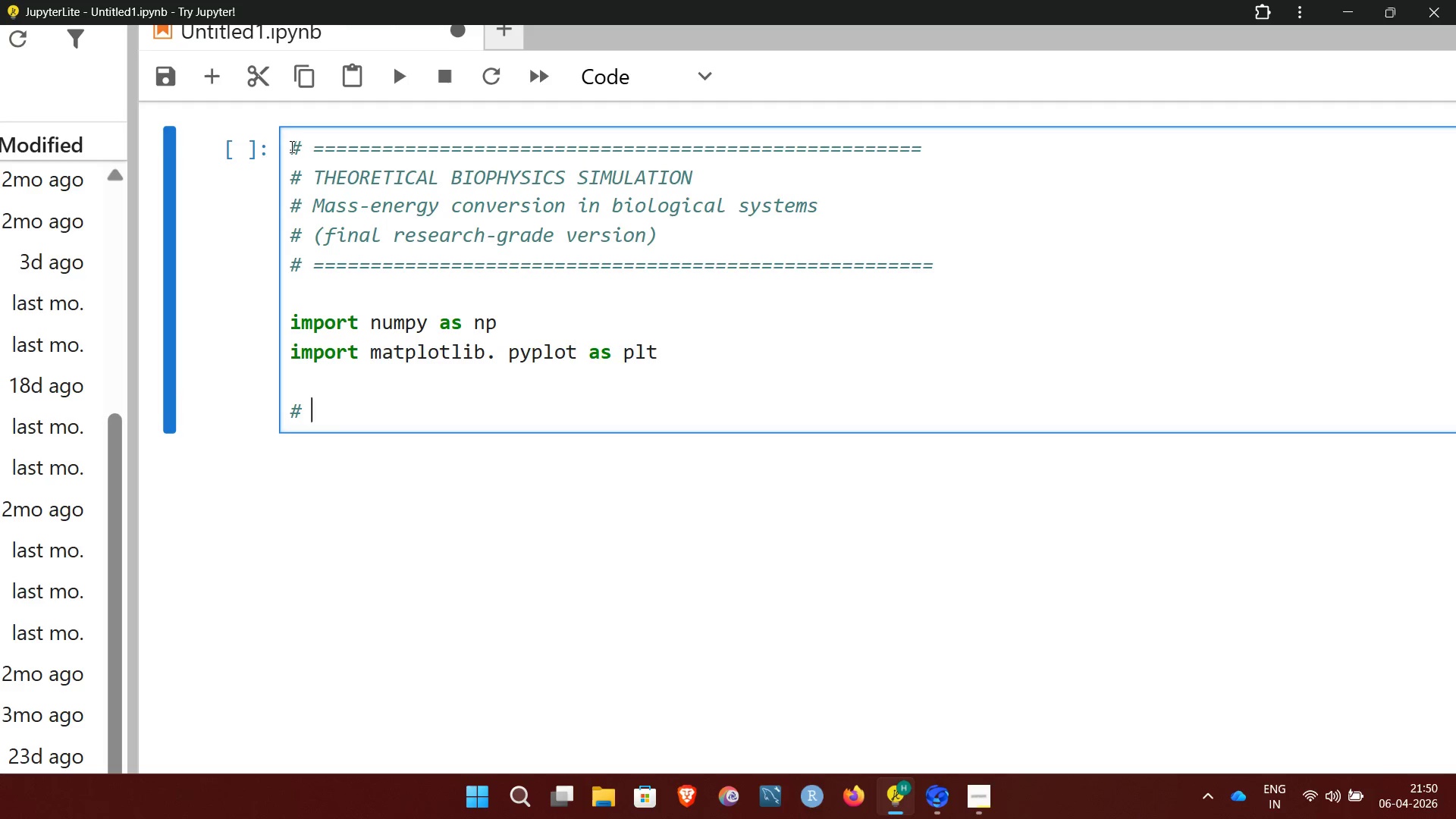 
hold_key(key=Minus, duration=1.52)
 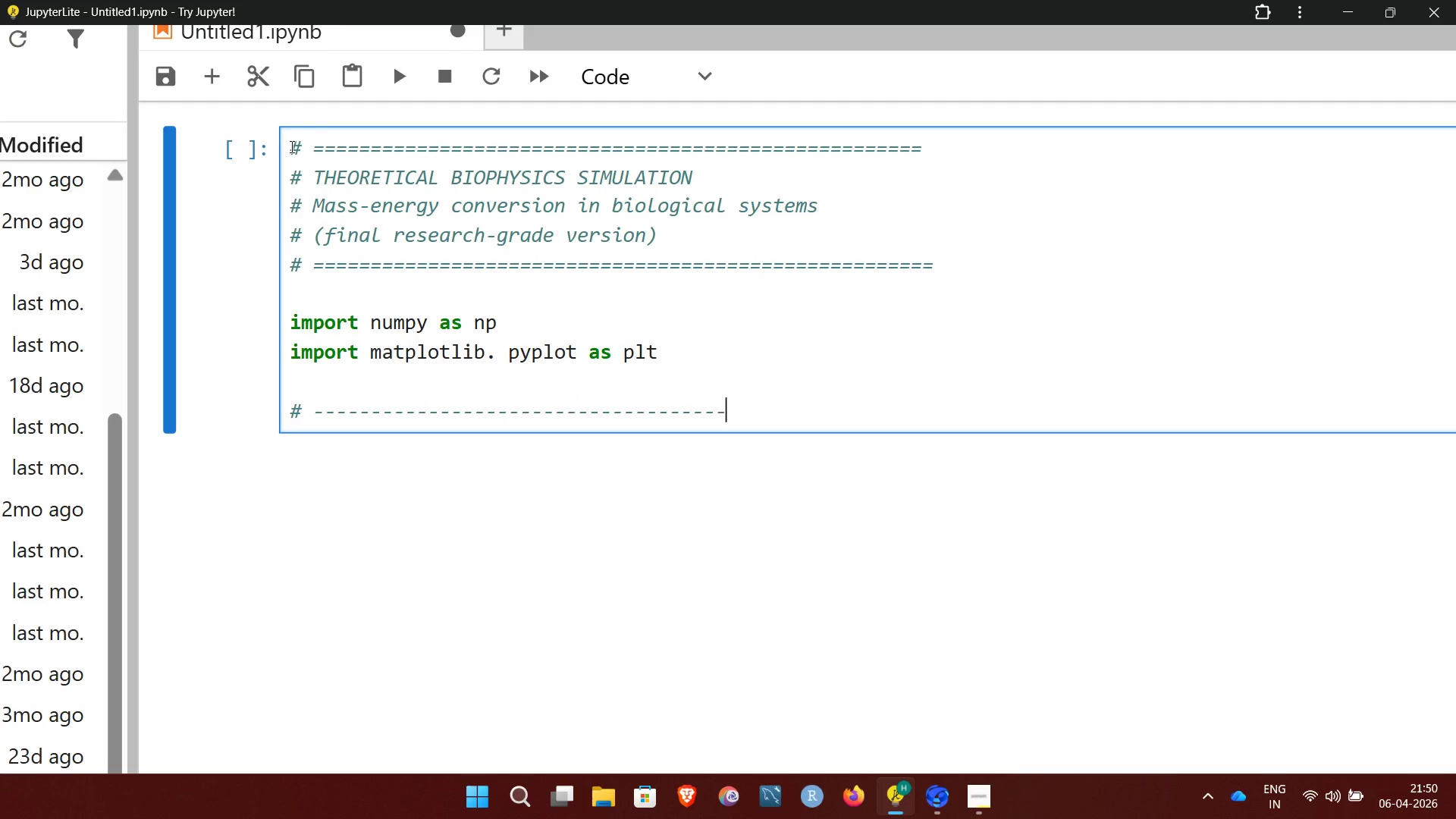 
key(Minus)
 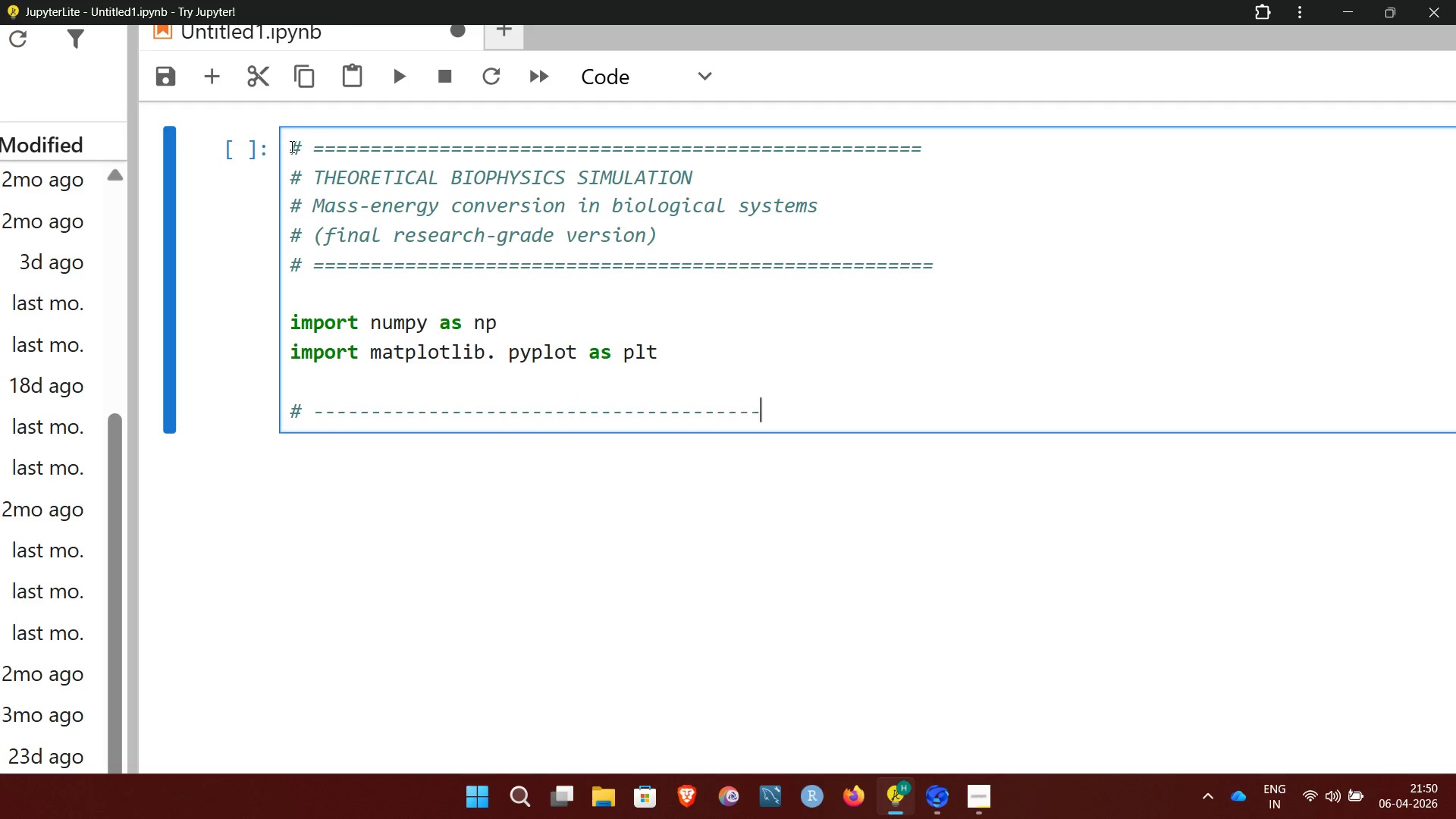 
key(Minus)
 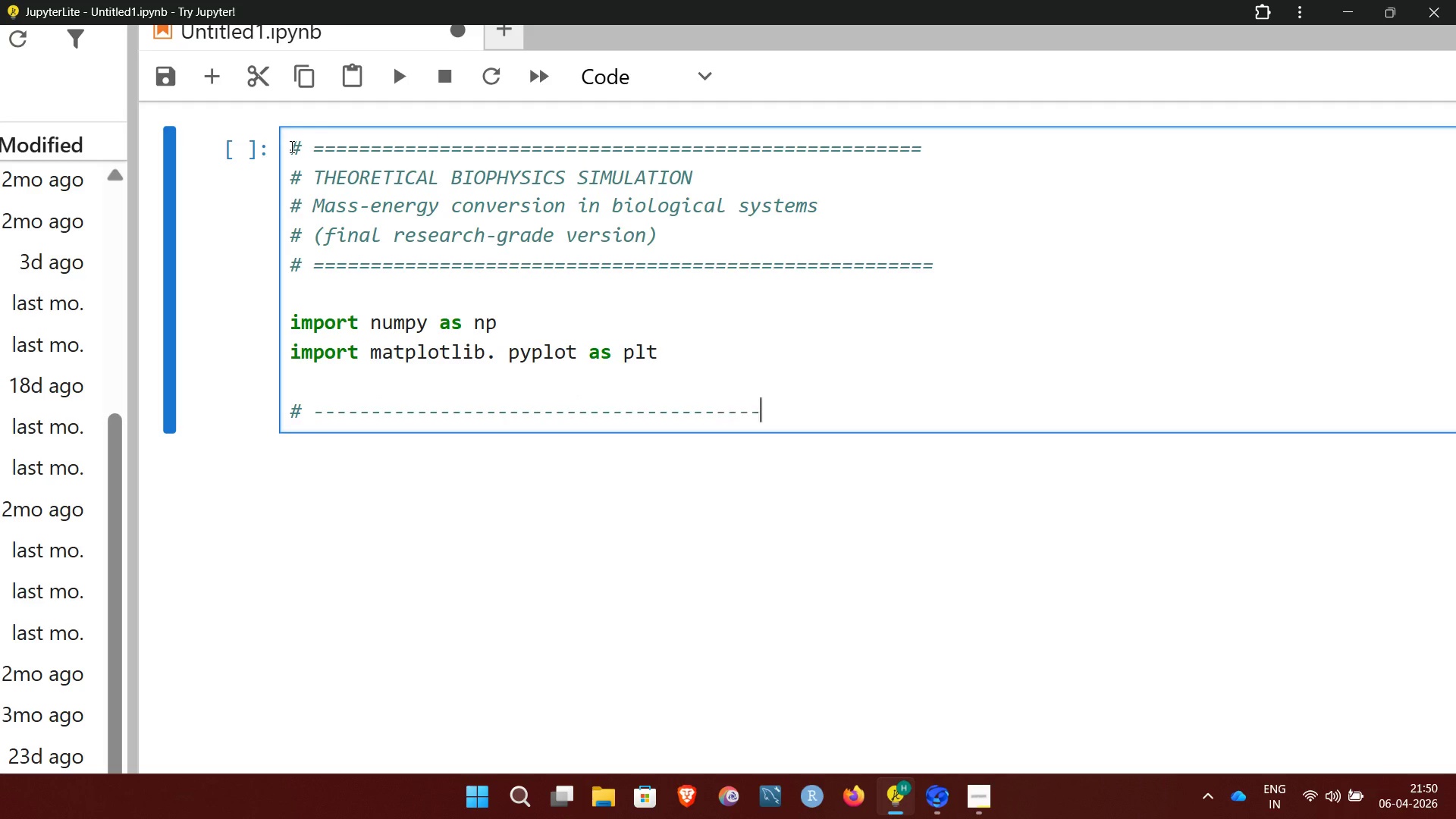 
key(Minus)
 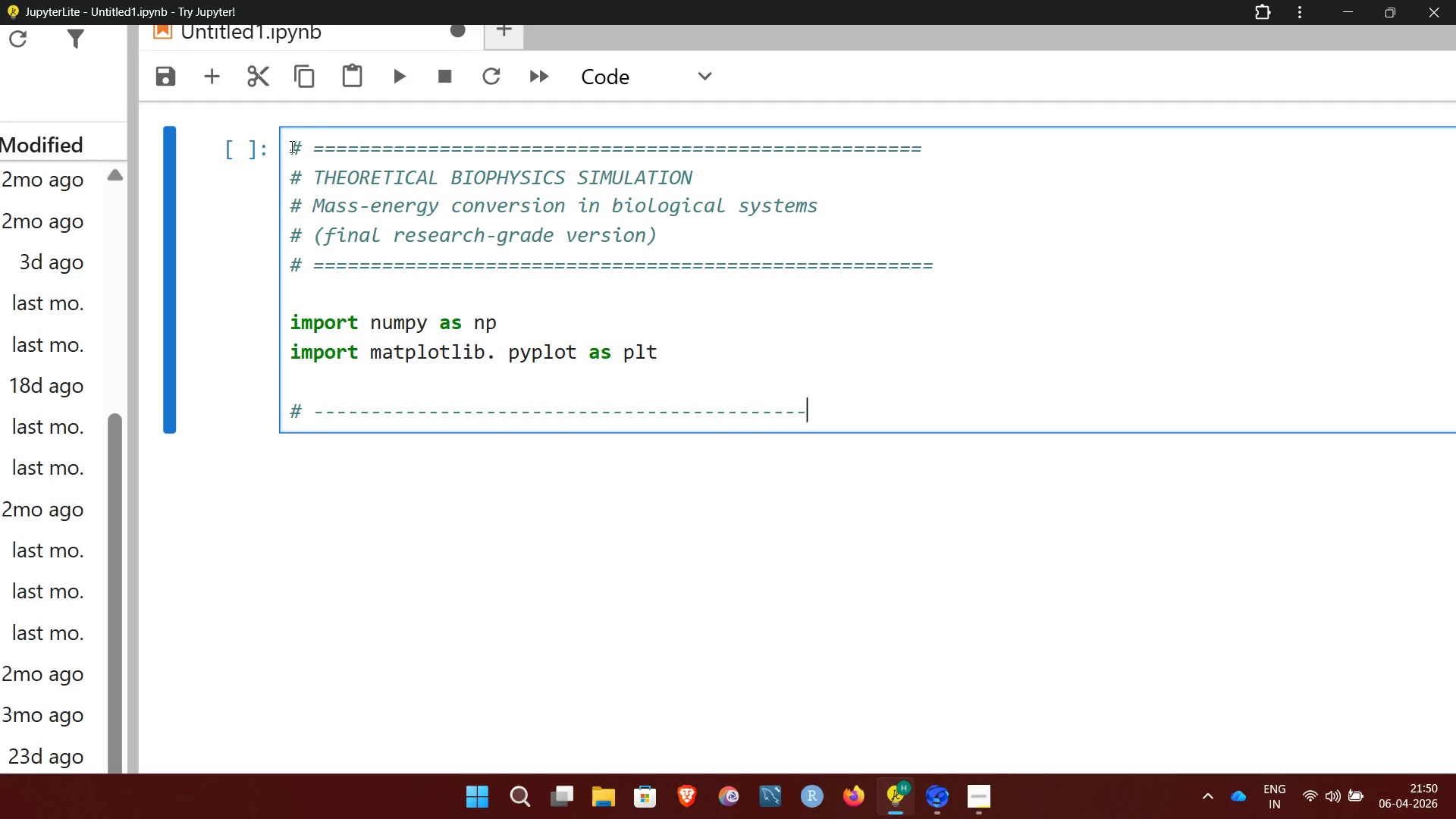 
key(Minus)
 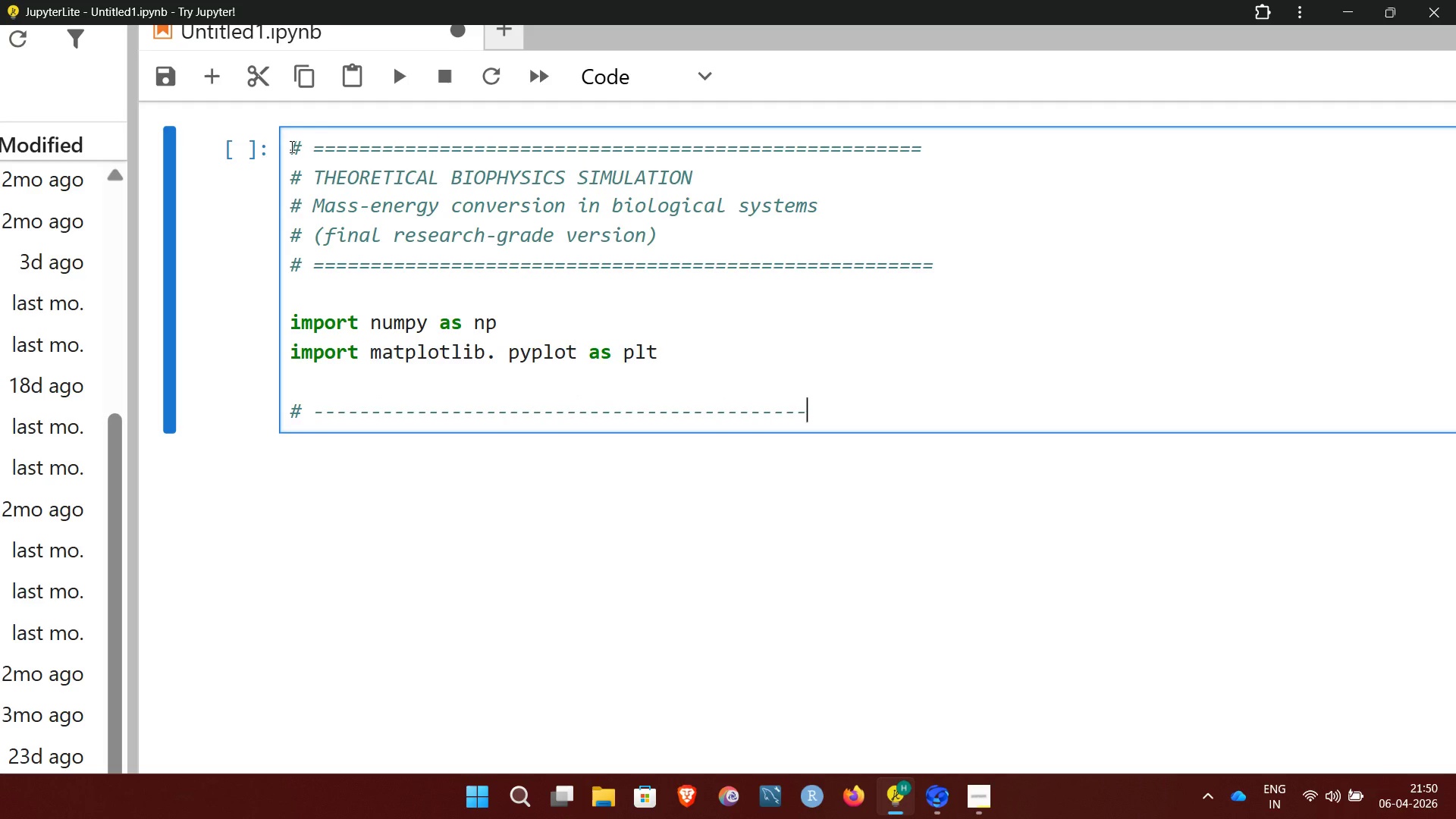 
key(Minus)
 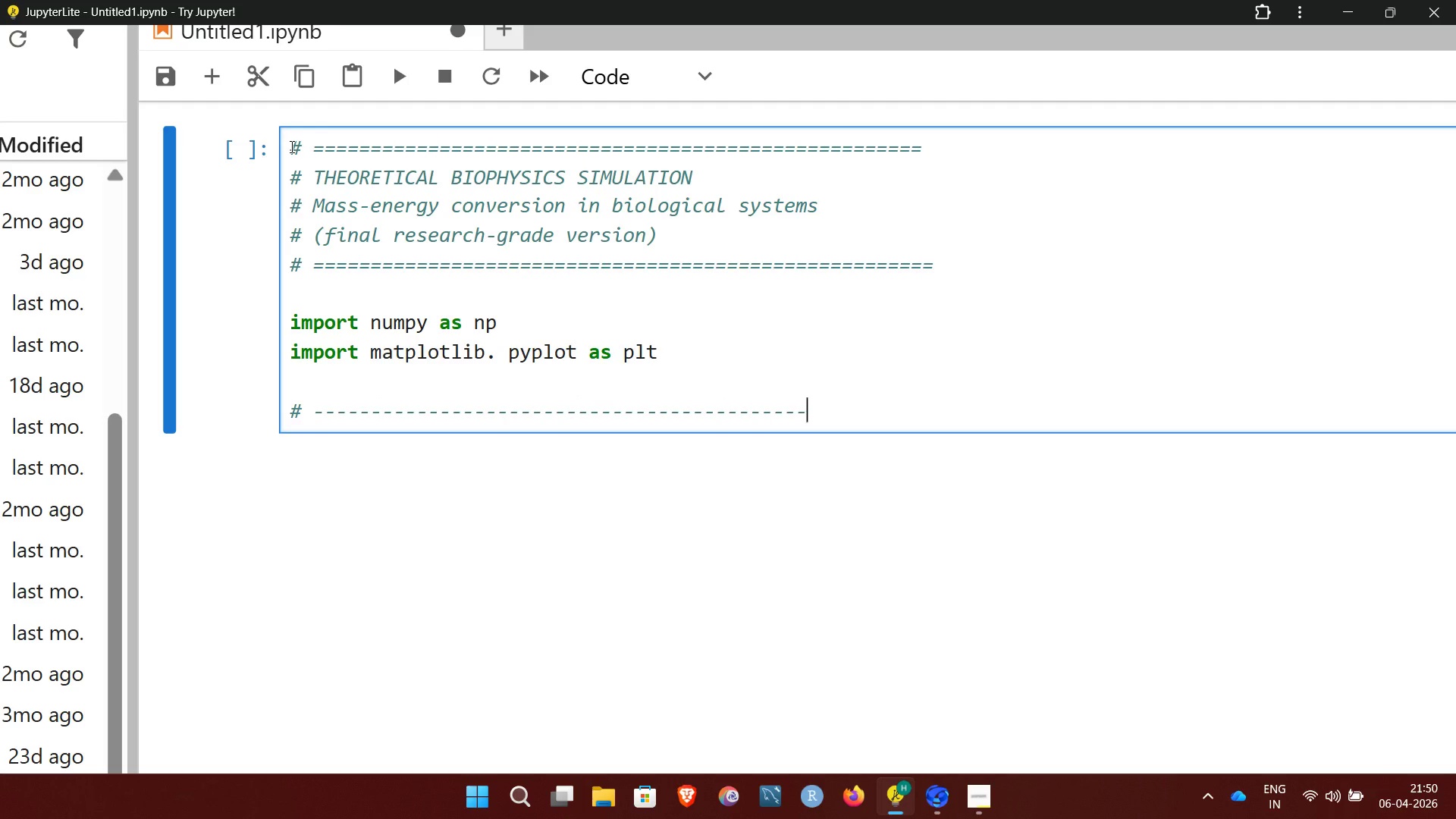 
key(Minus)
 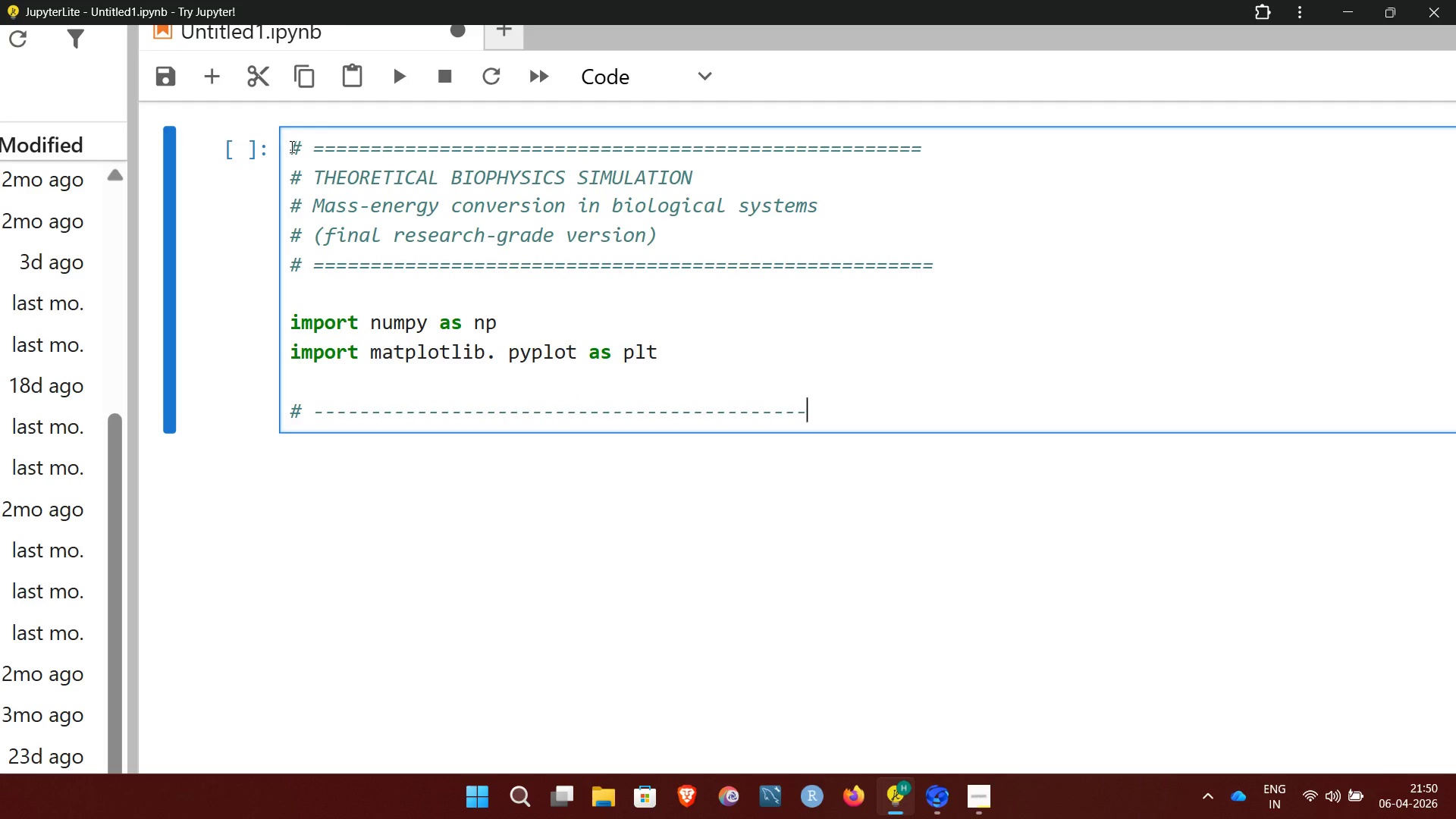 
key(Minus)
 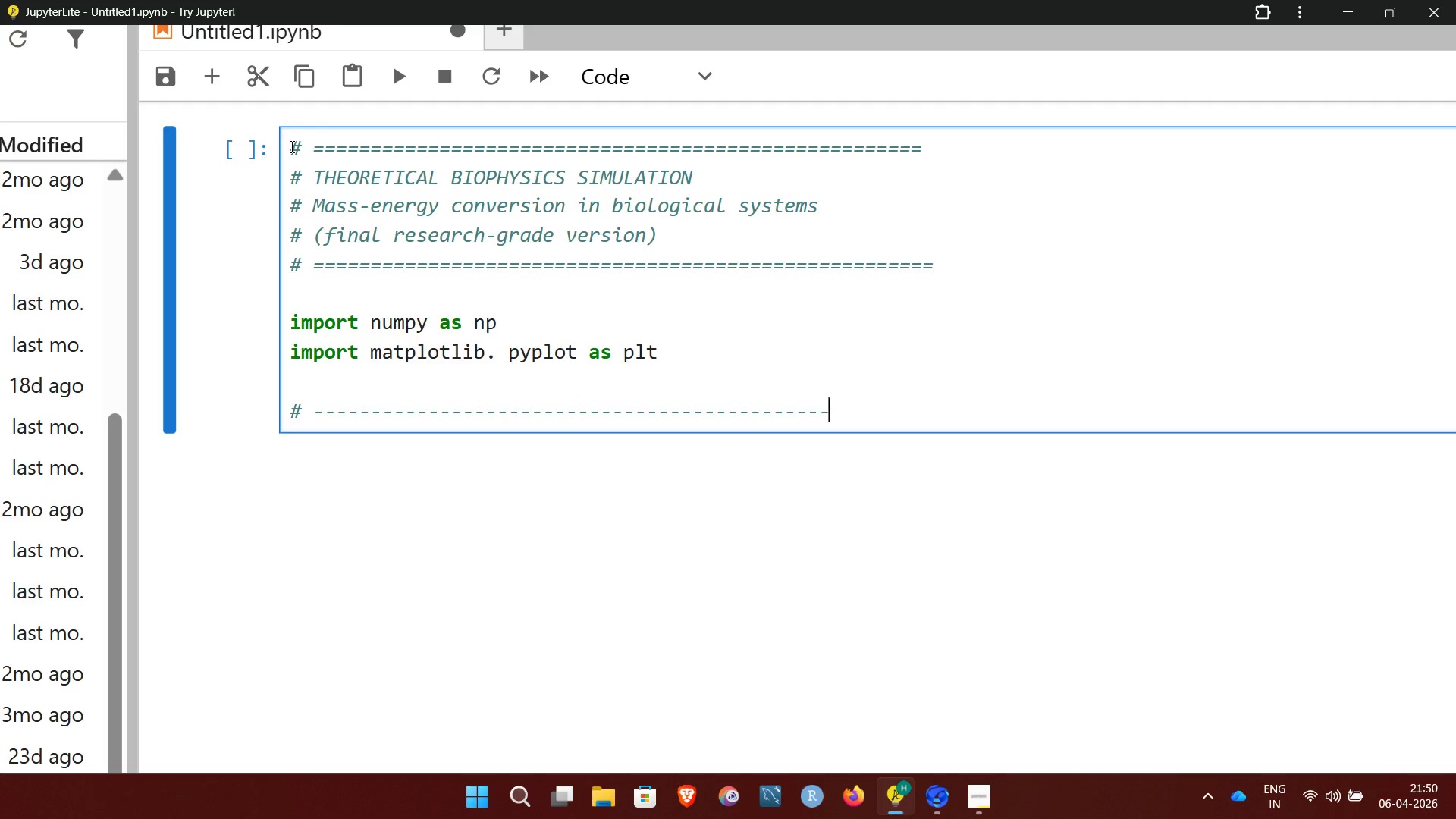 
key(Minus)
 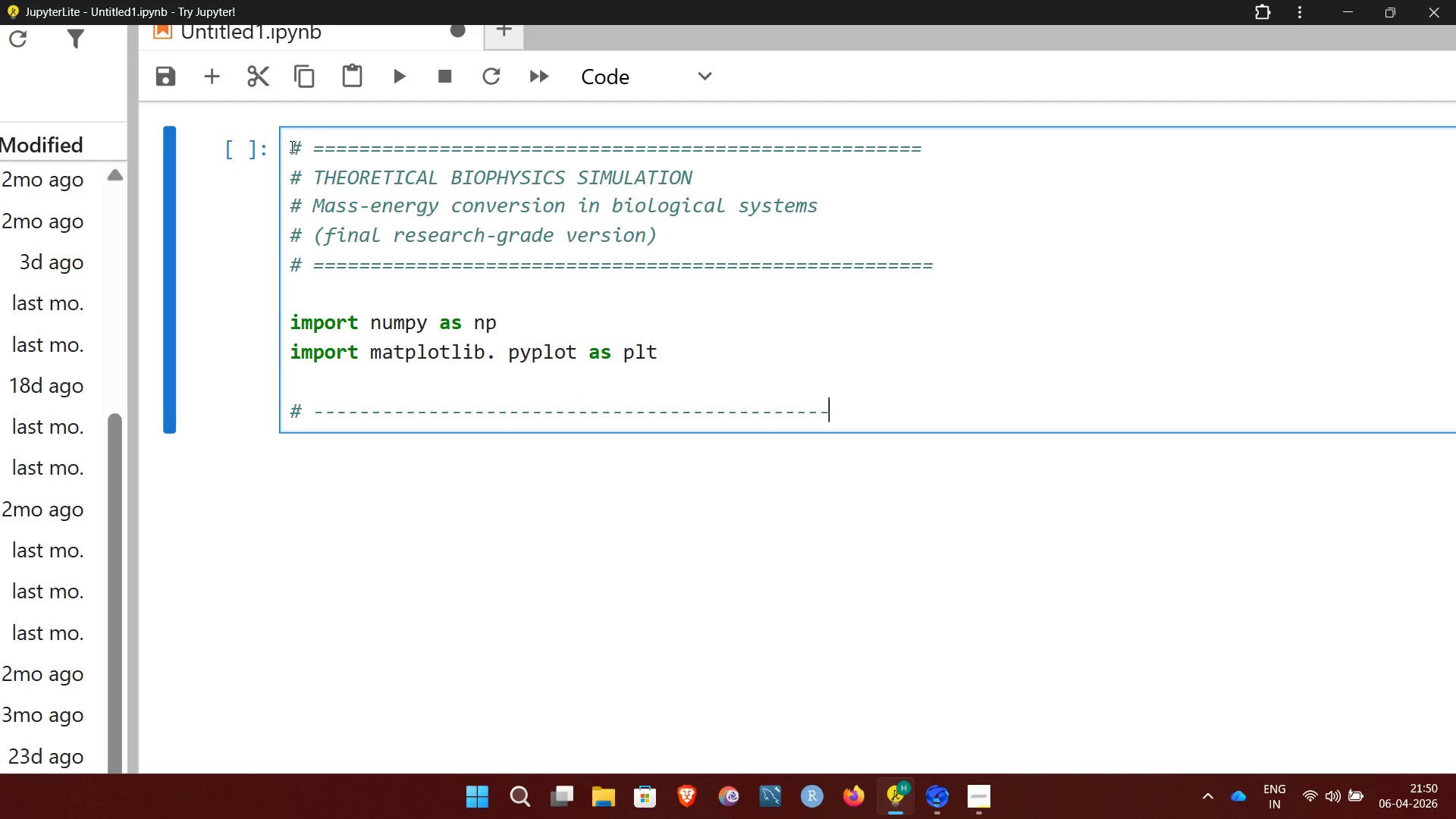 
hold_key(key=Minus, duration=20.97)
 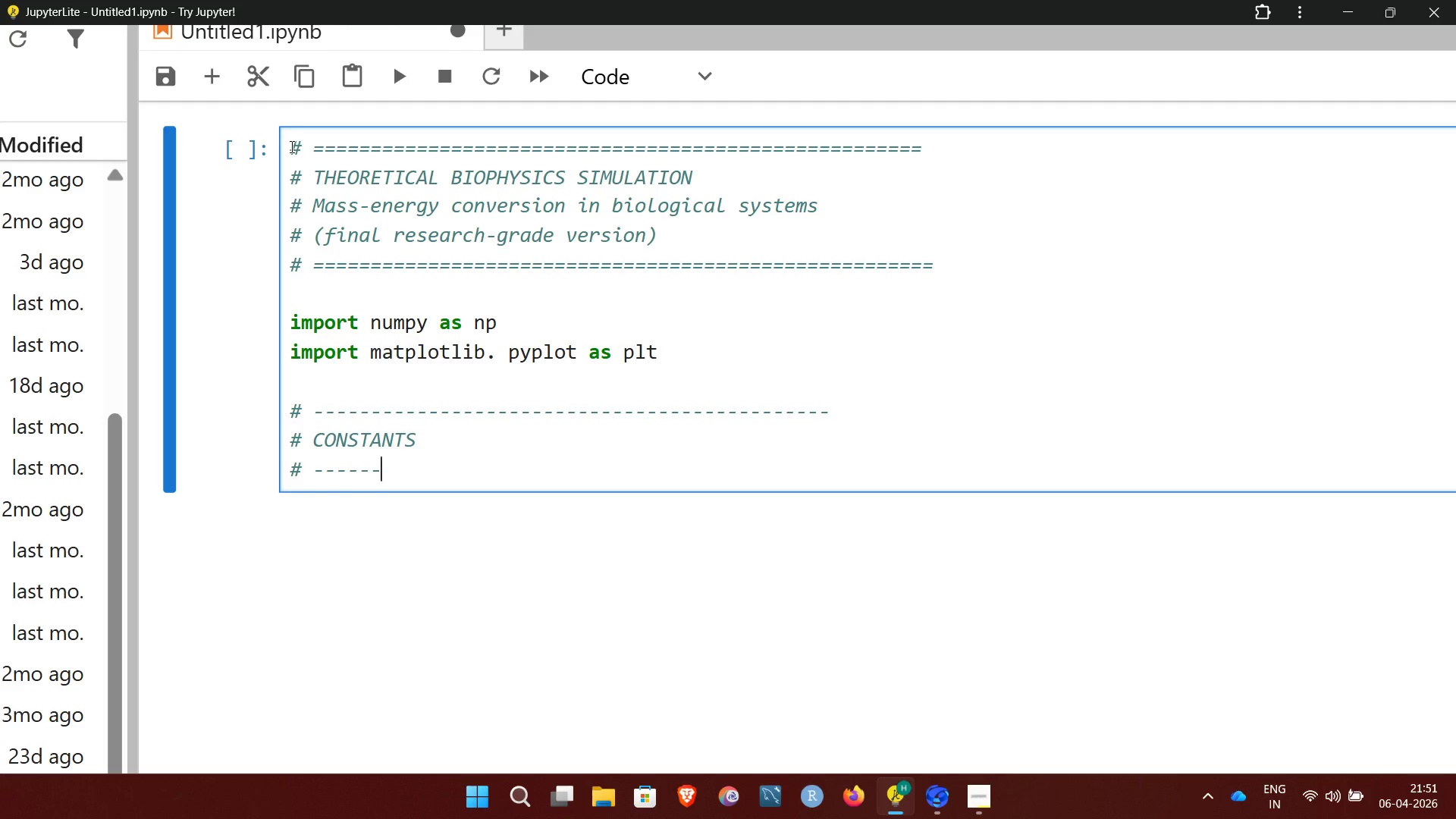 
key(Enter)
 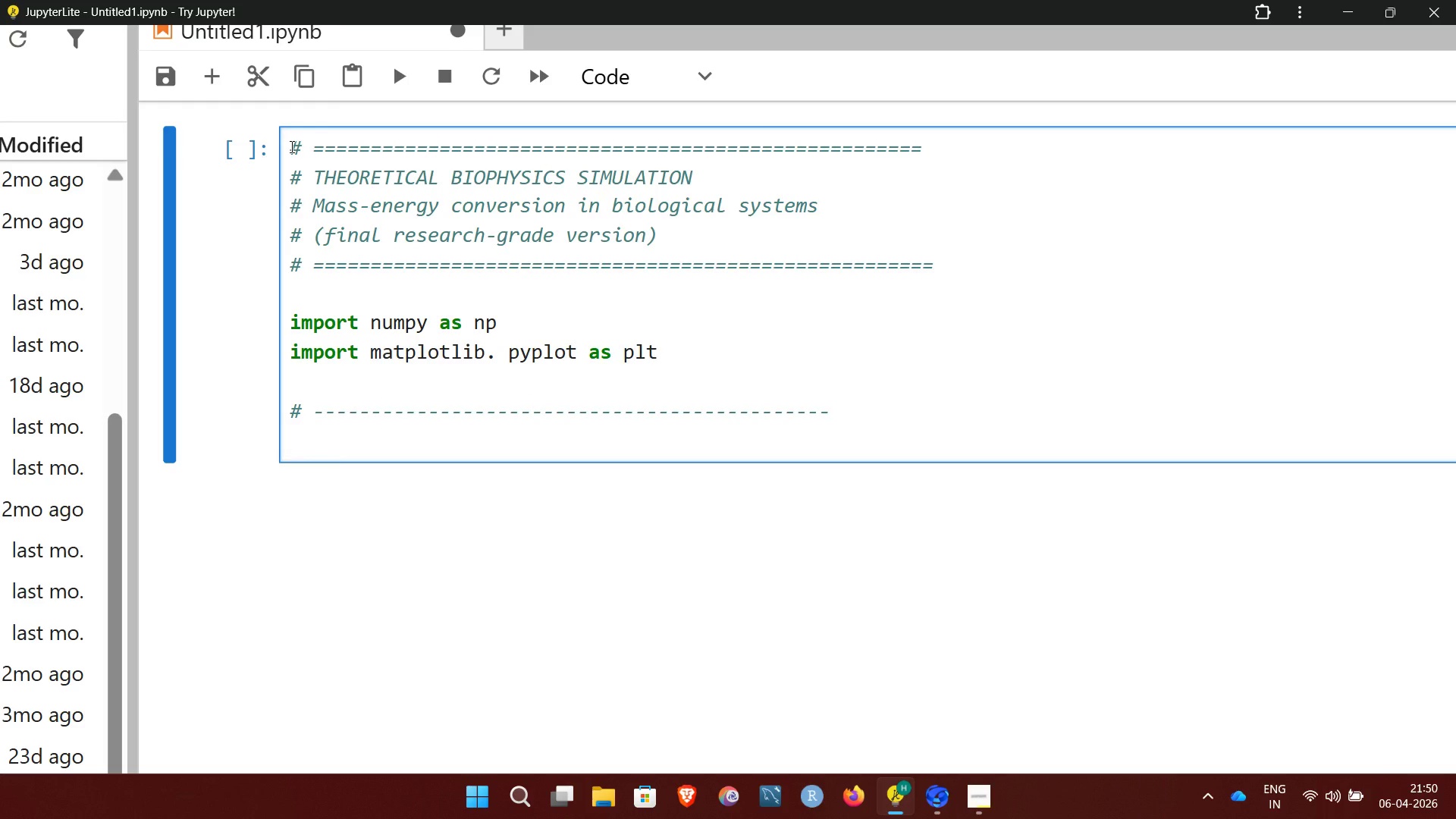 
key(Shift+3)
 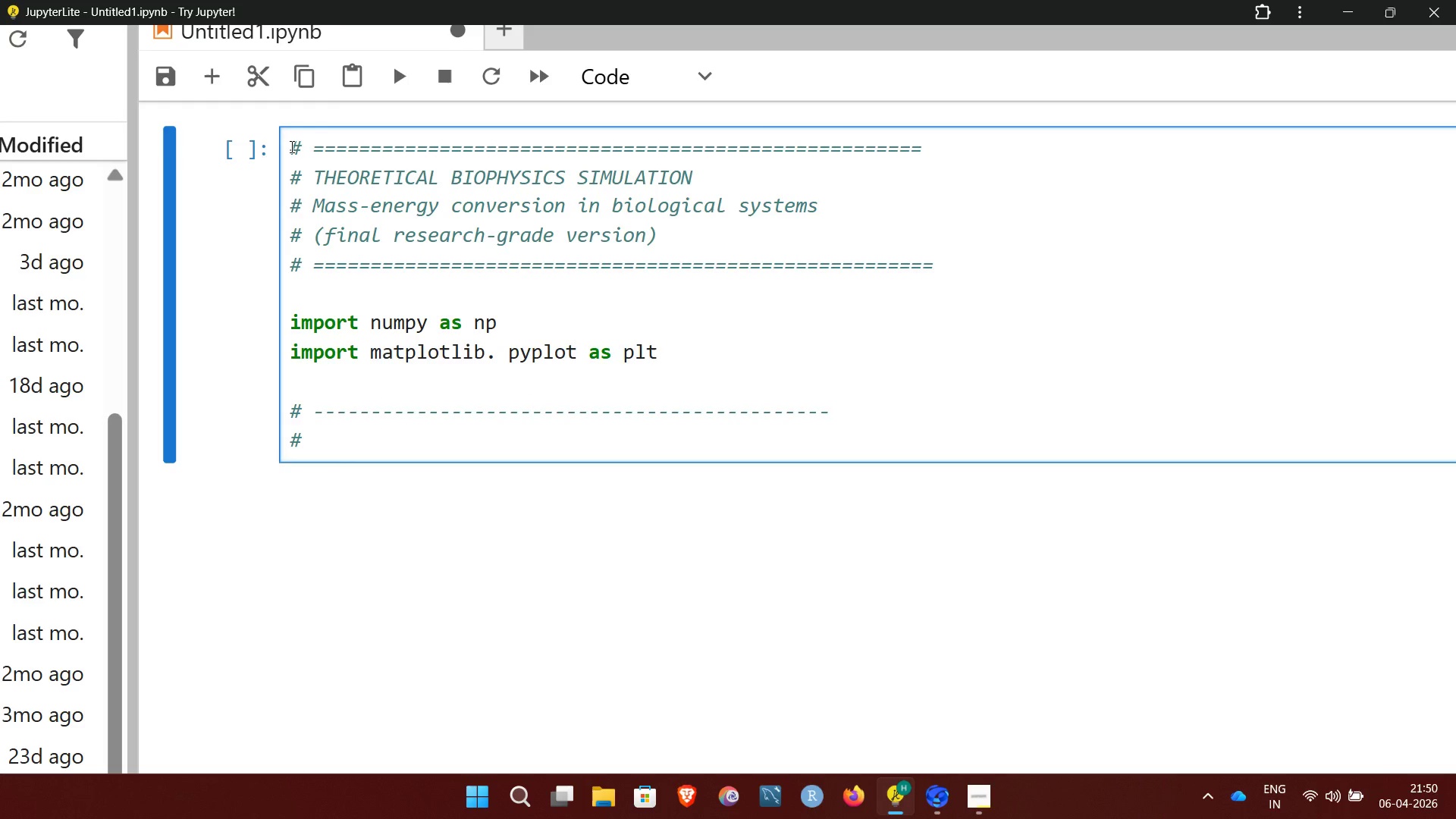 
key(Space)
 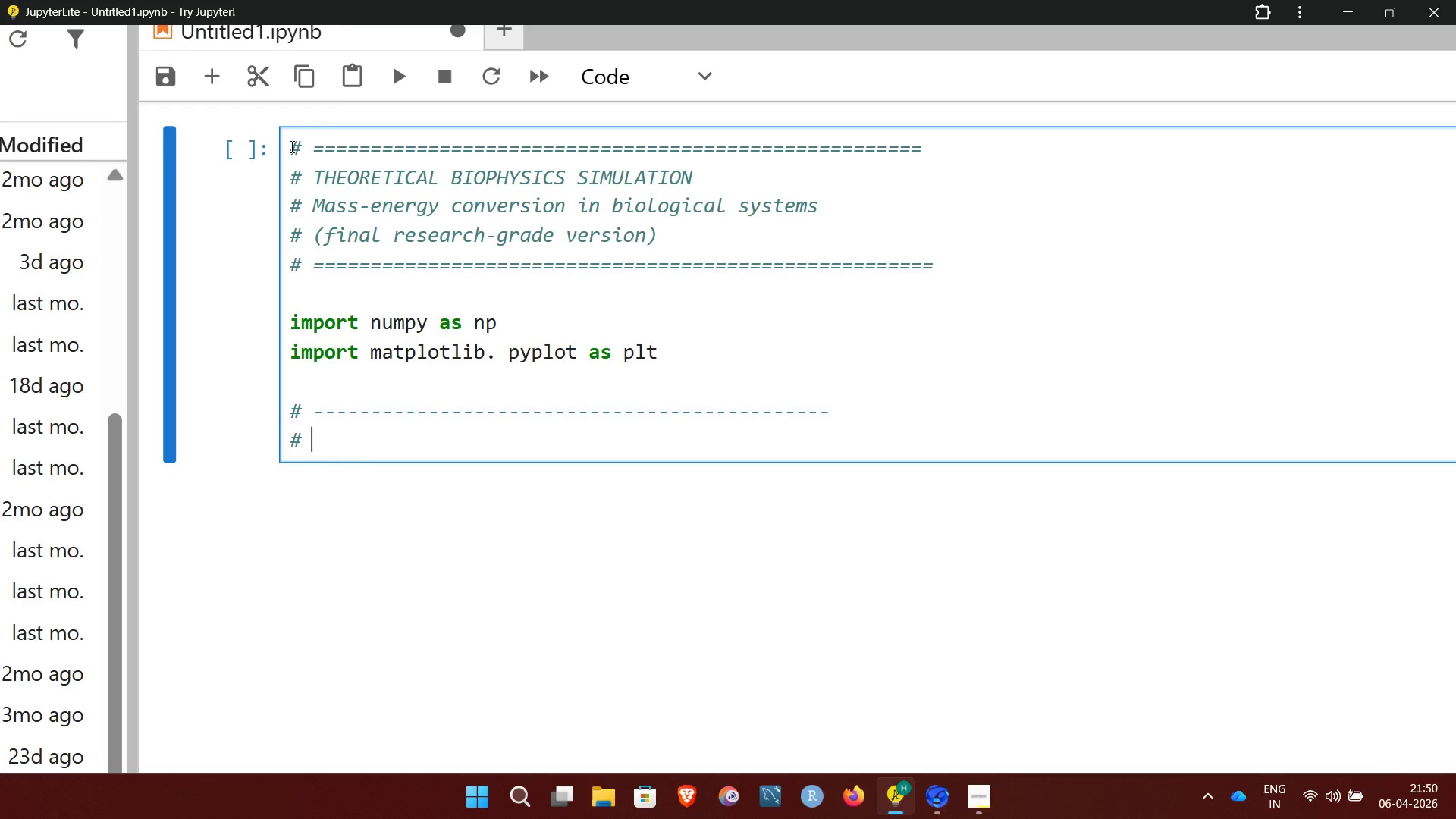 
type(constants)
 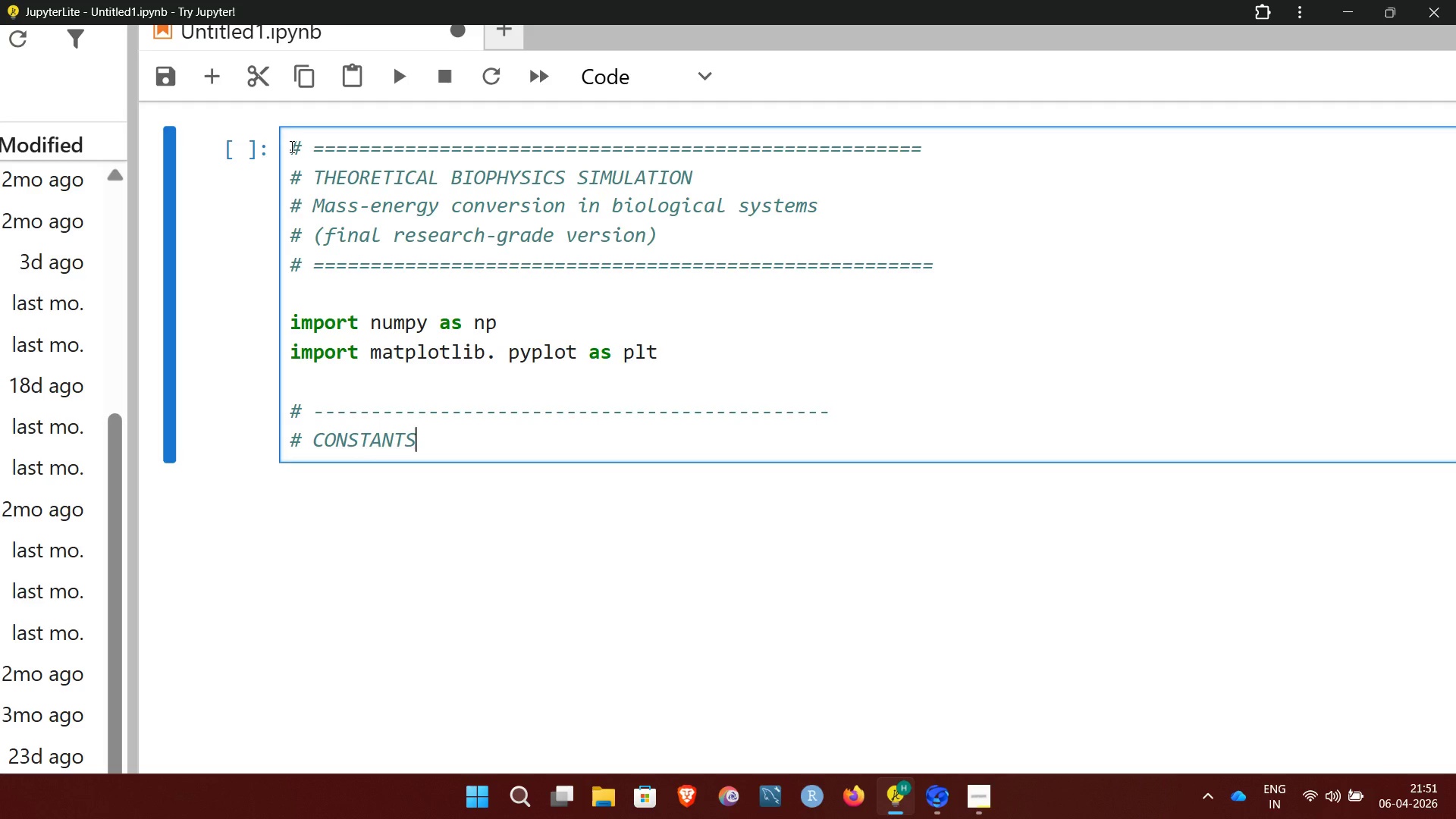 
key(Enter)
 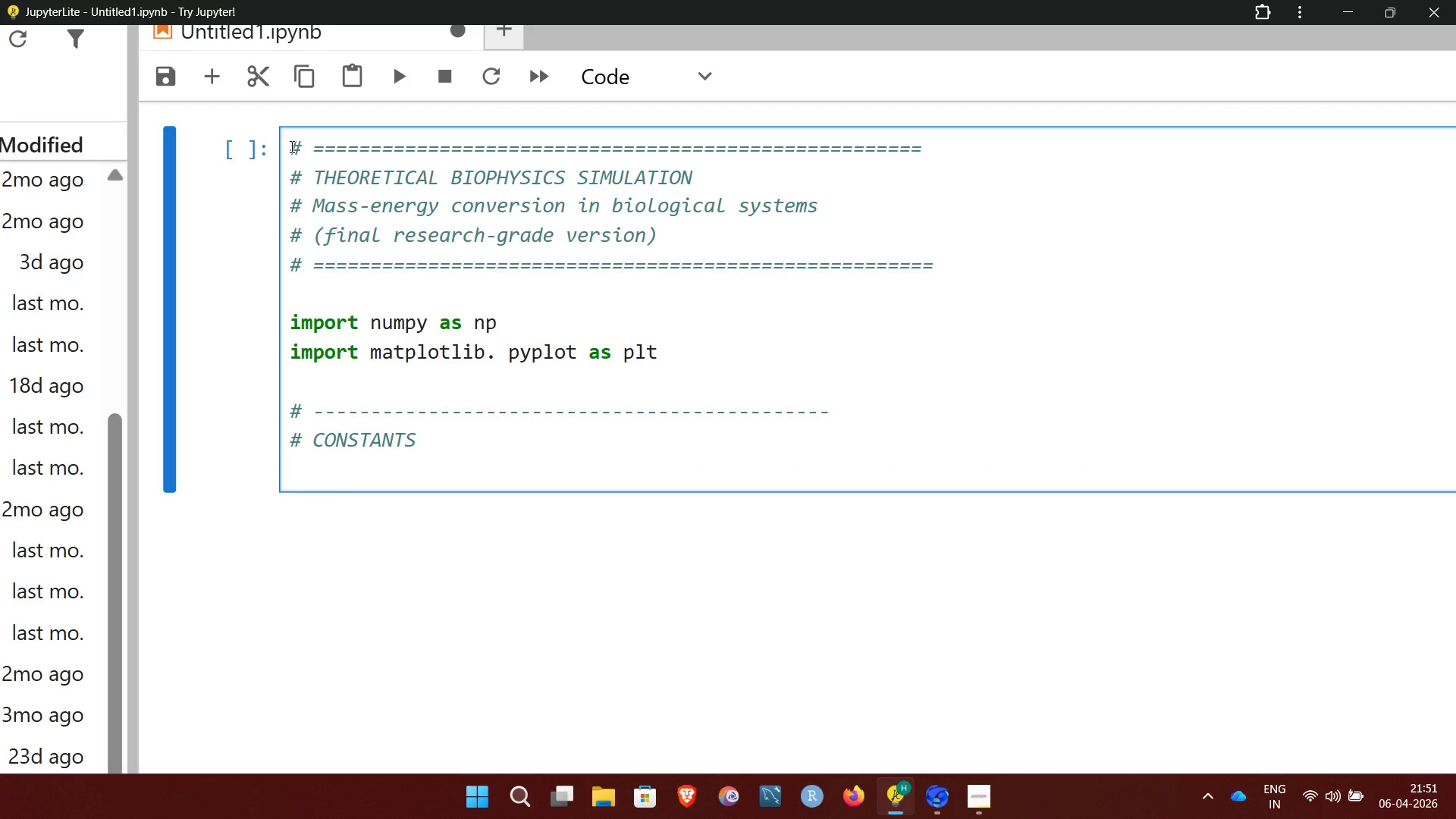 
key(Shift+3)
 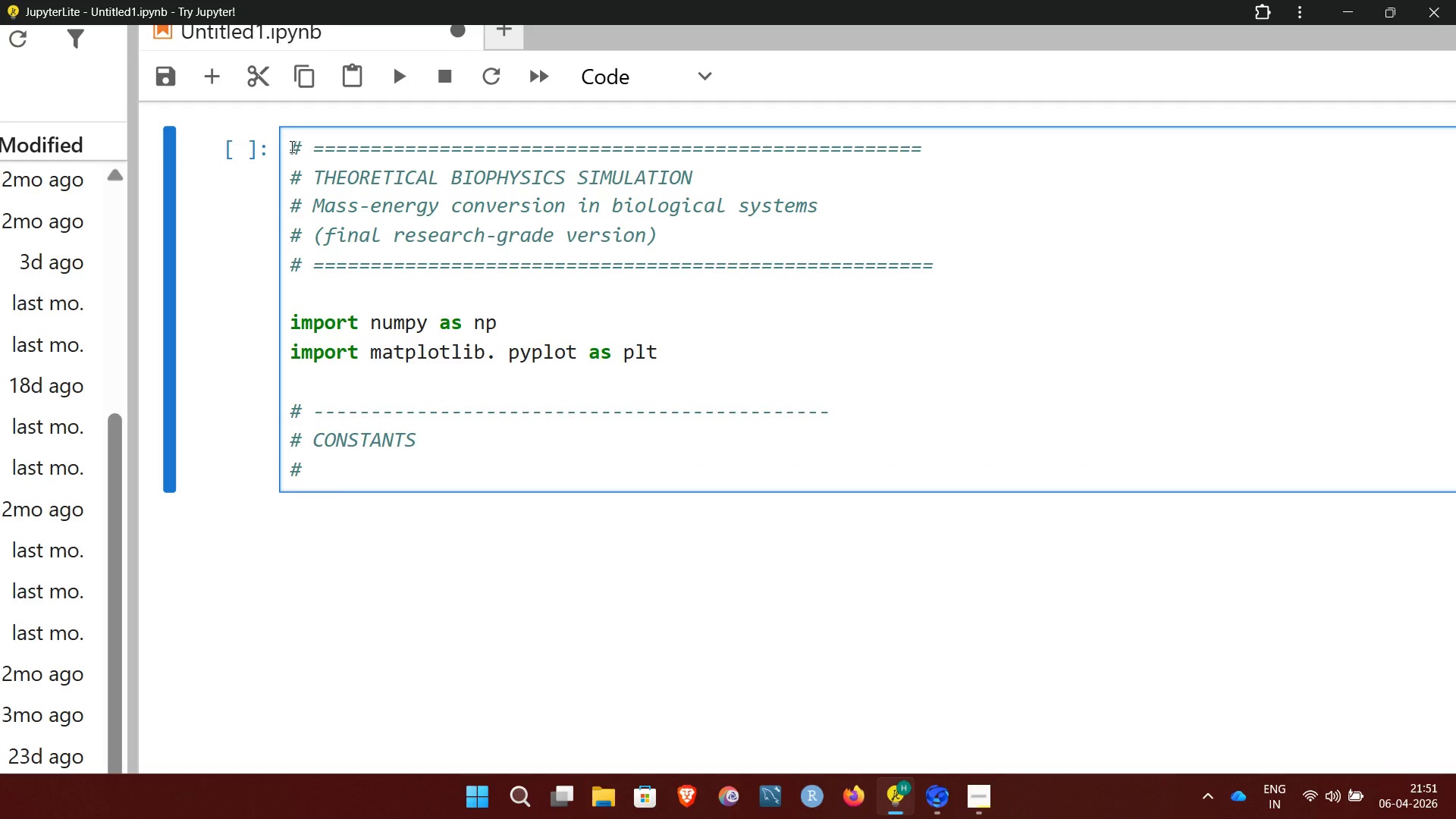 
key(Space)
 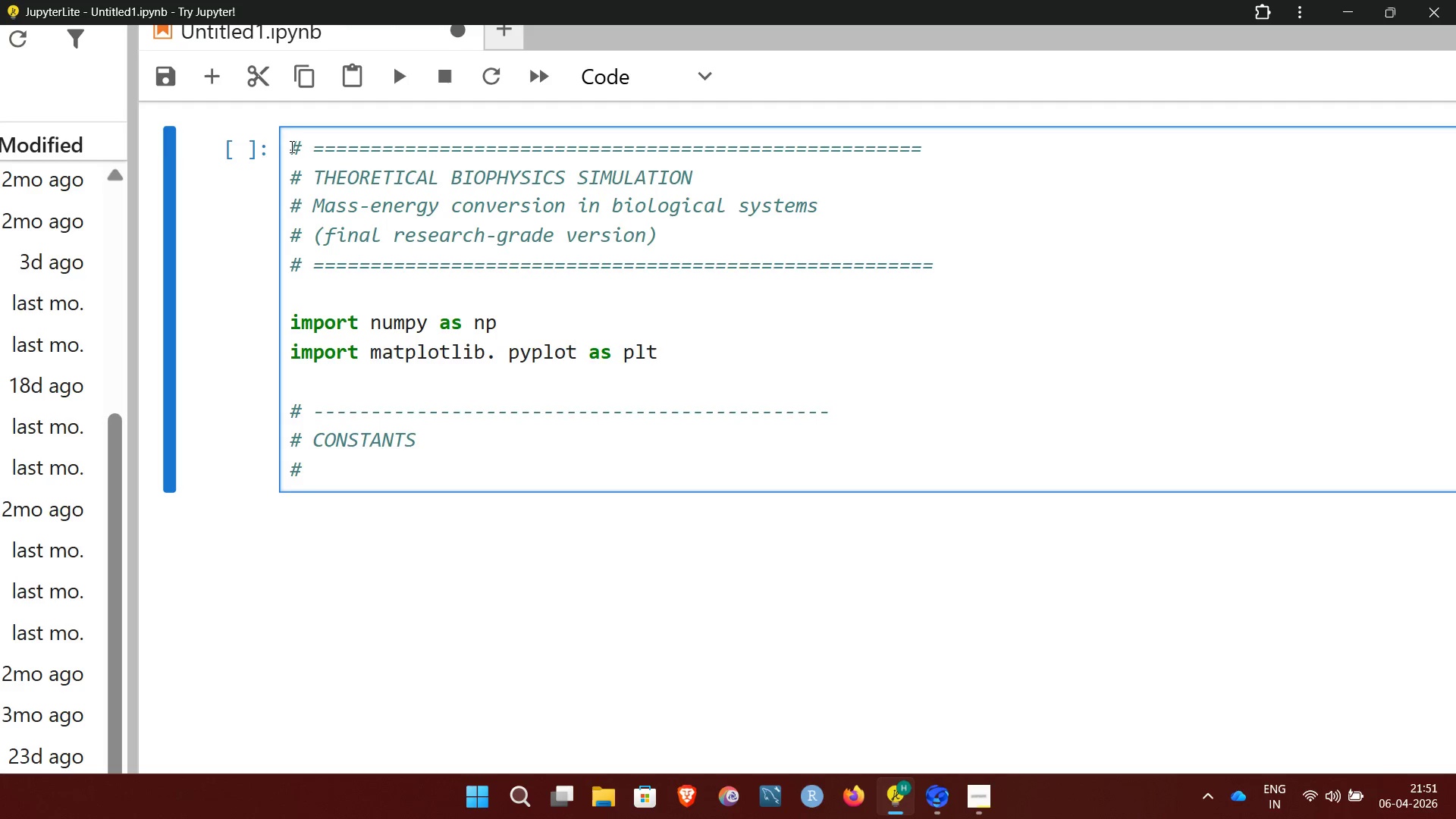 
hold_key(key=Minus, duration=1.52)
 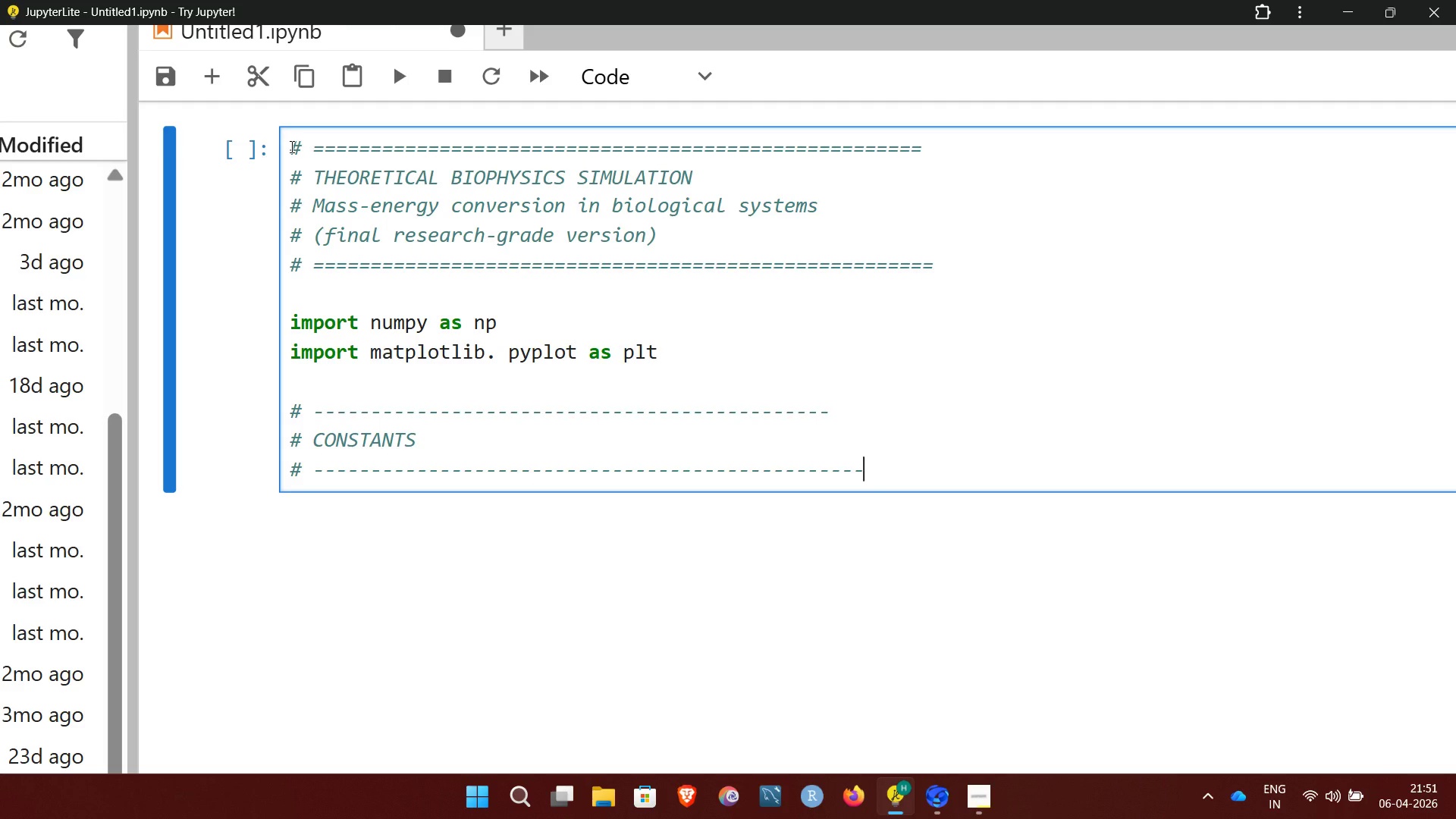 
hold_key(key=Minus, duration=0.39)
 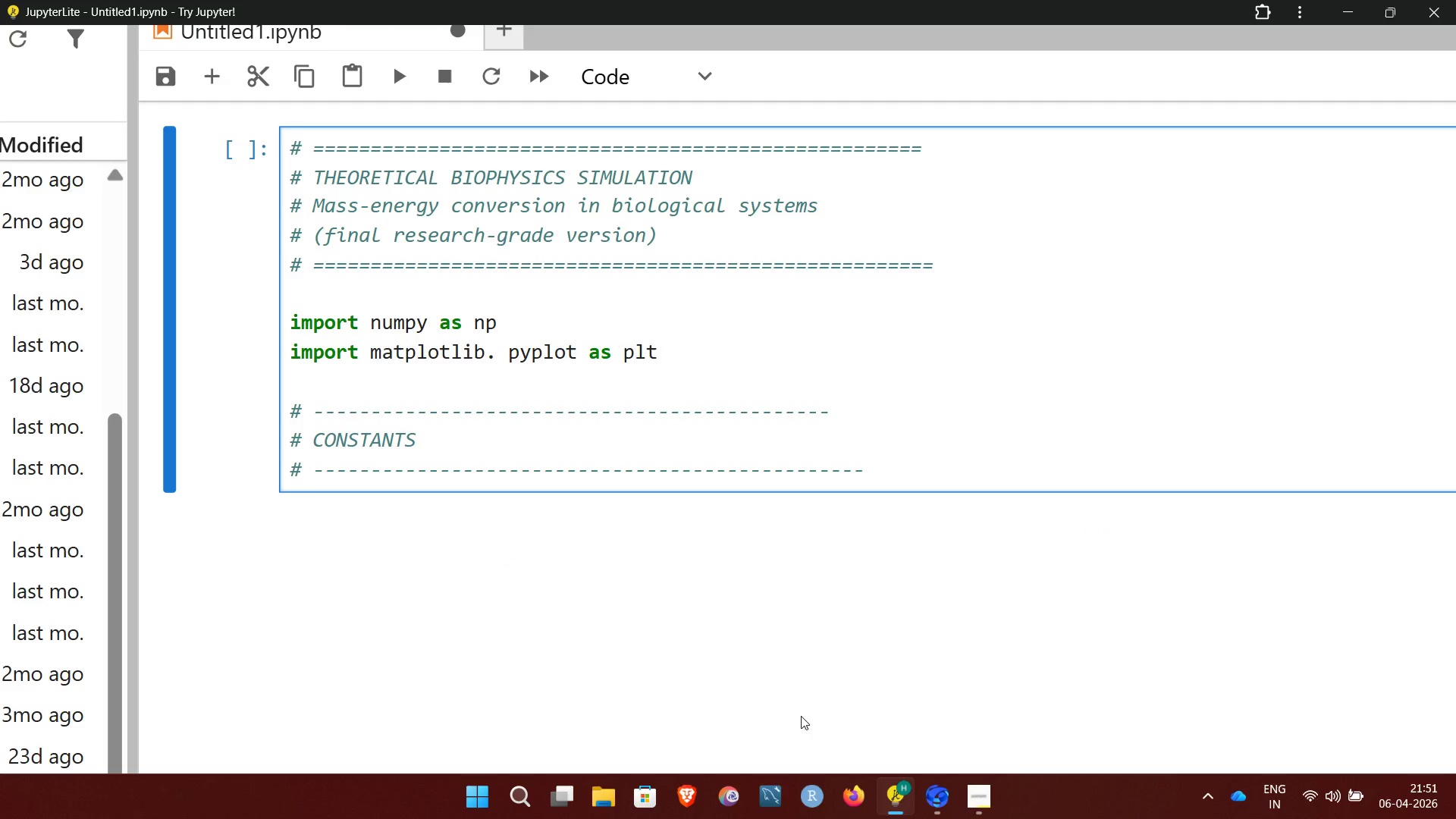 
wait(6.11)
 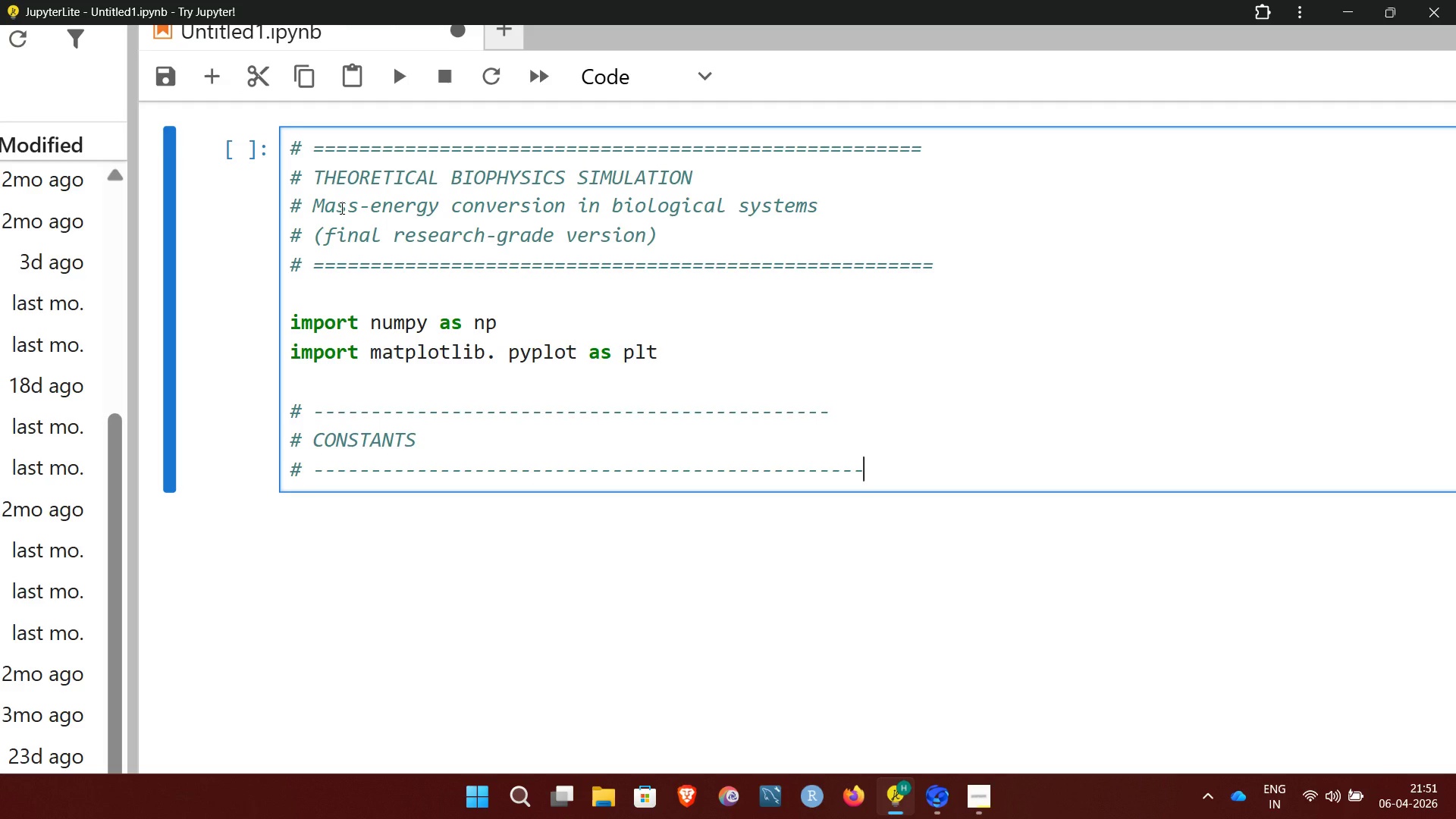 
left_click([969, 790])